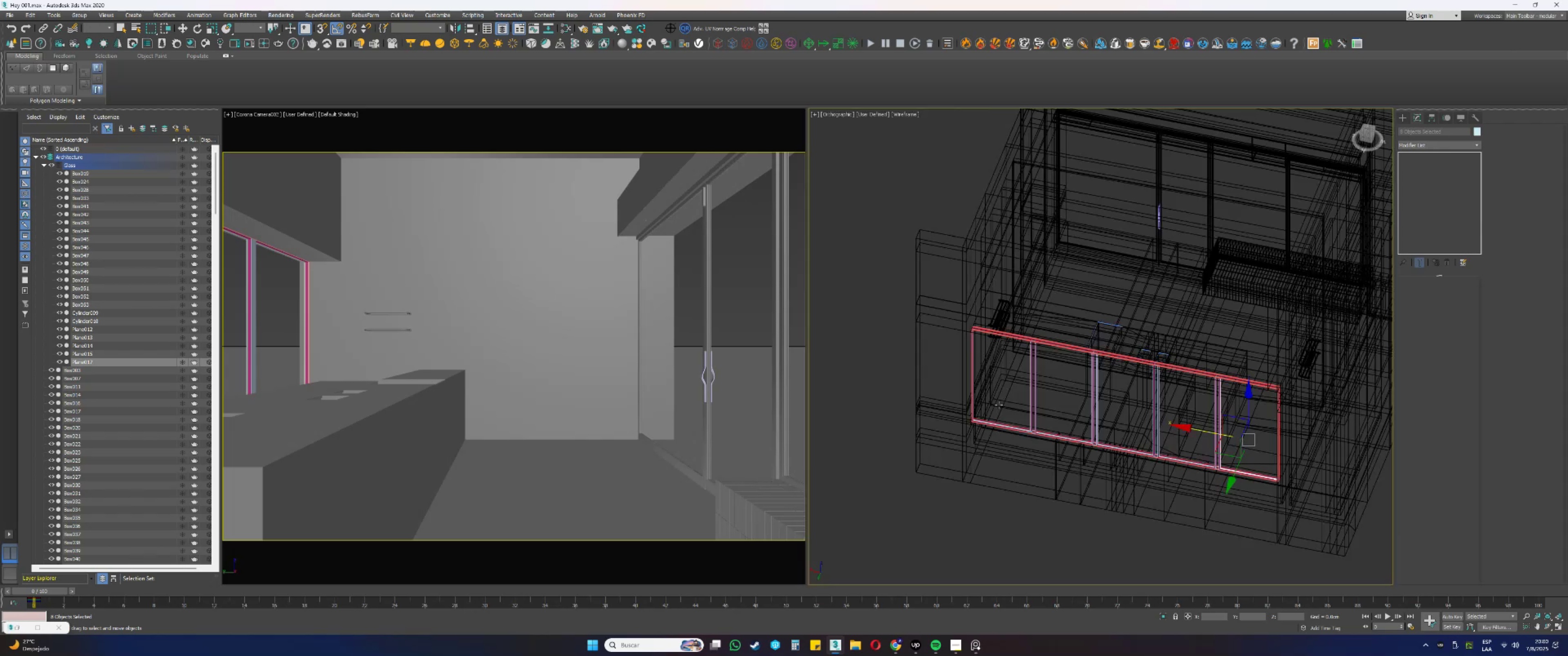 
scroll: coordinate [1013, 412], scroll_direction: up, amount: 5.0
 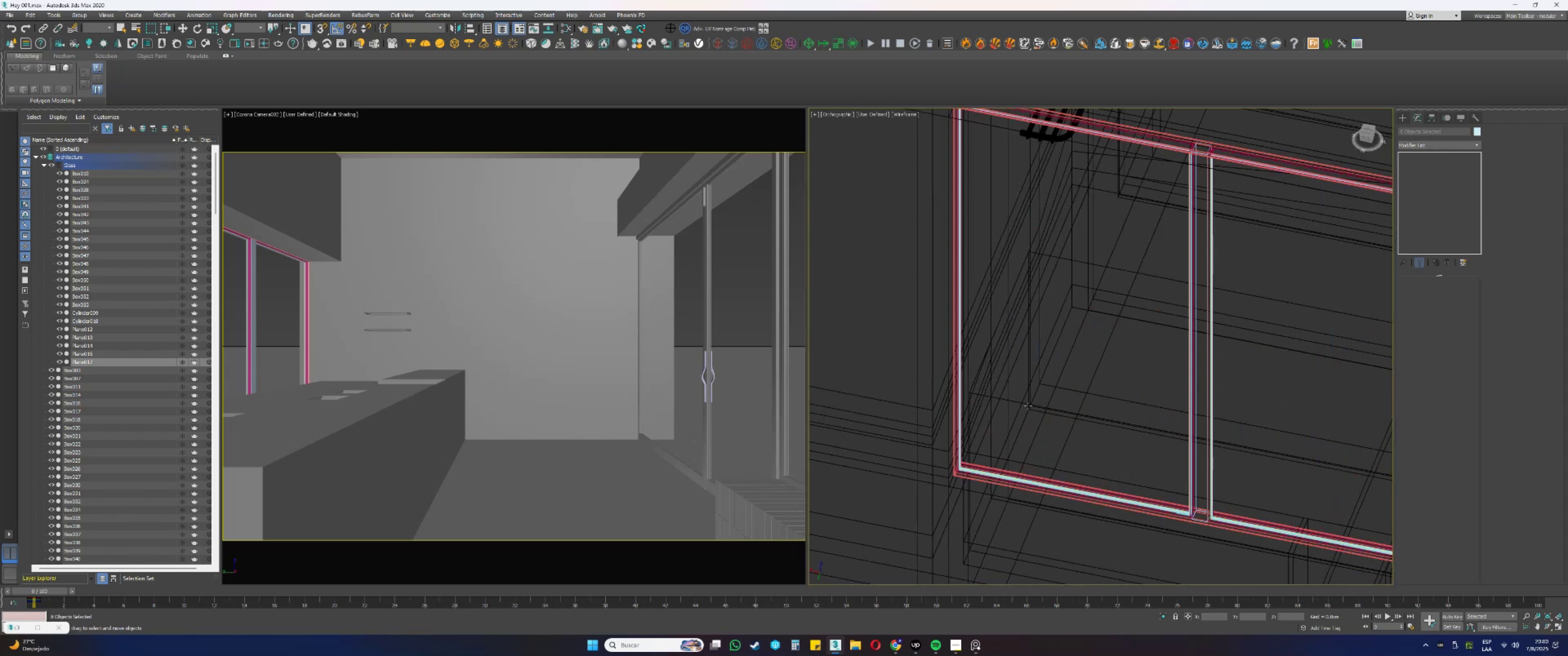 
left_click([1021, 402])
 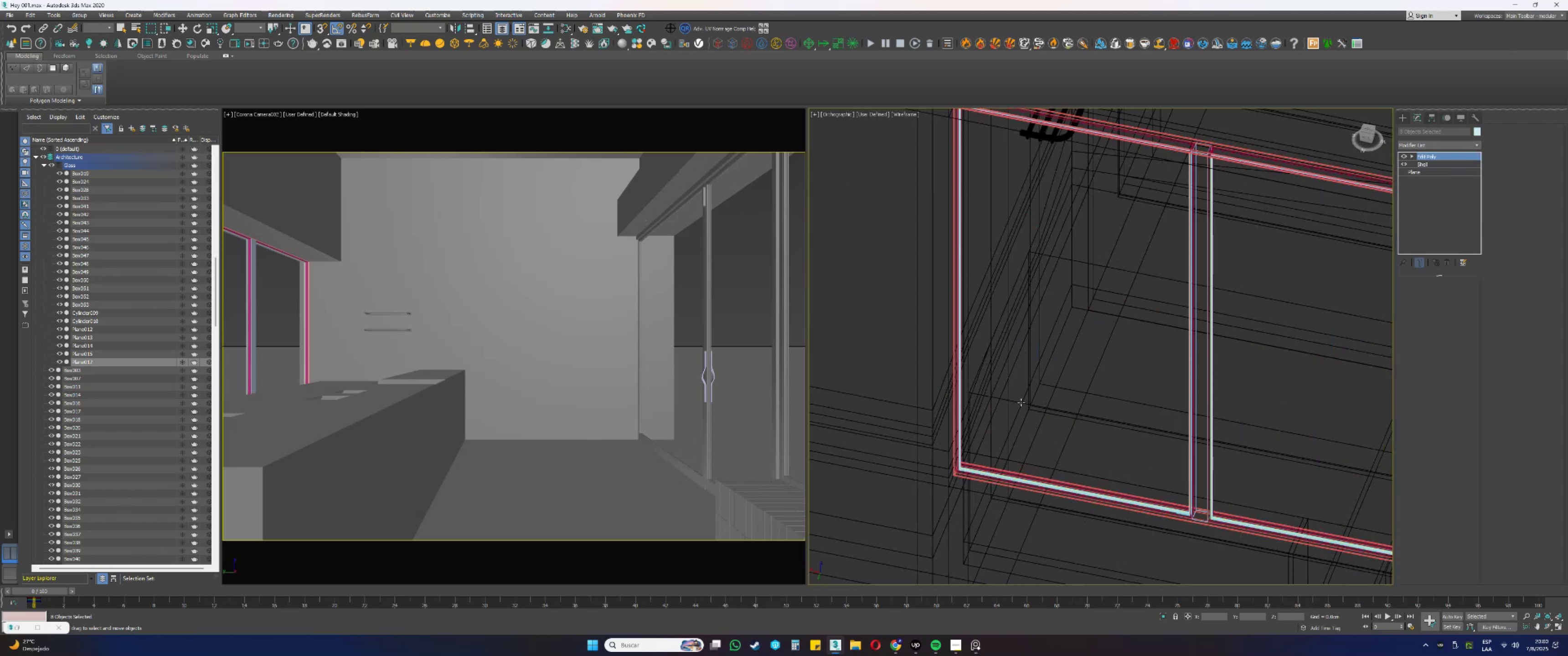 
key(F3)
 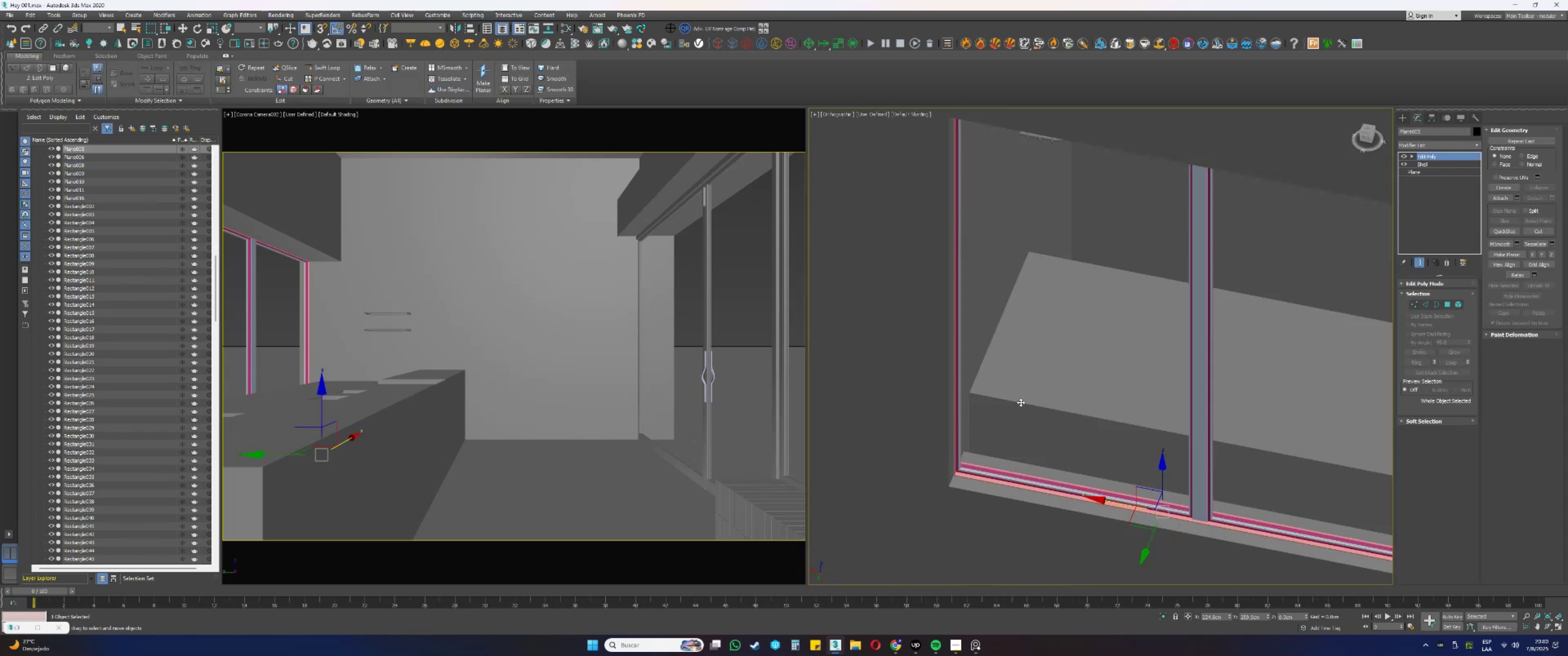 
scroll: coordinate [1020, 402], scroll_direction: down, amount: 3.0
 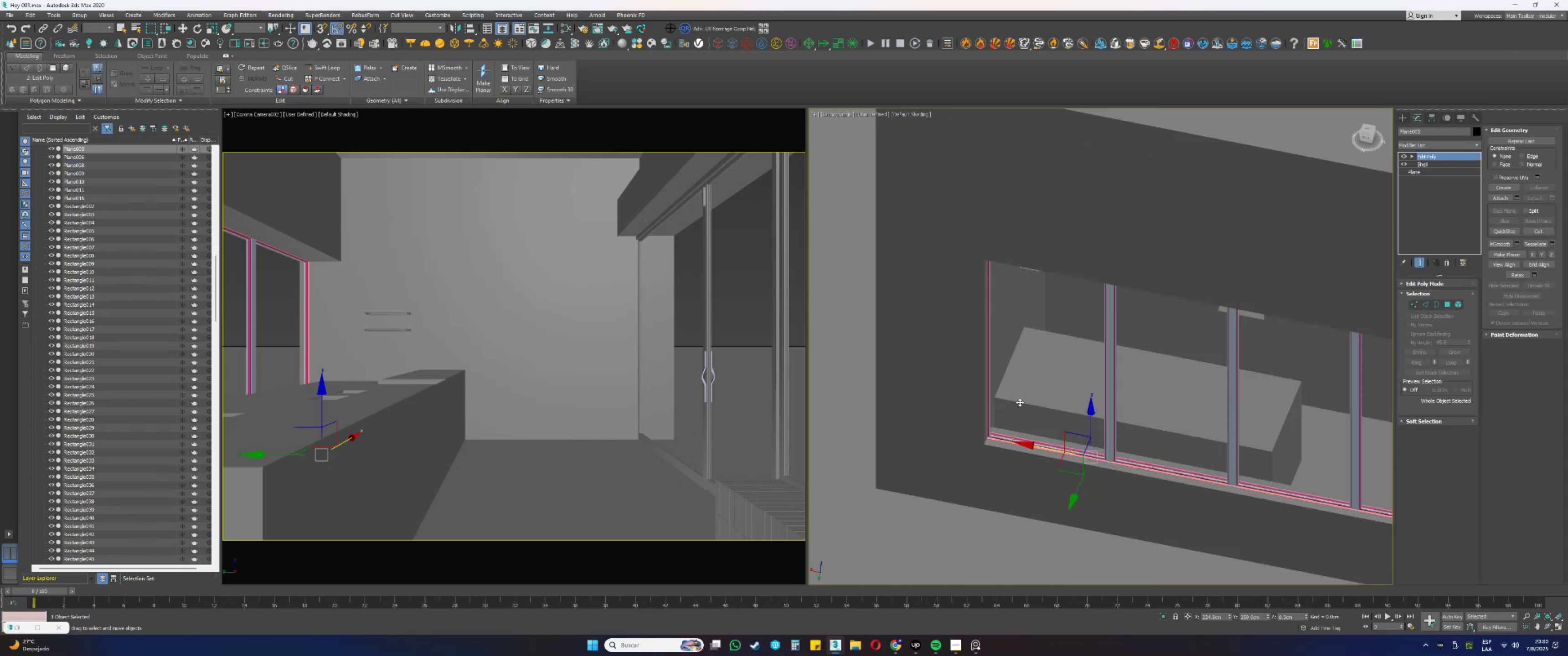 
hold_key(key=AltLeft, duration=1.06)
 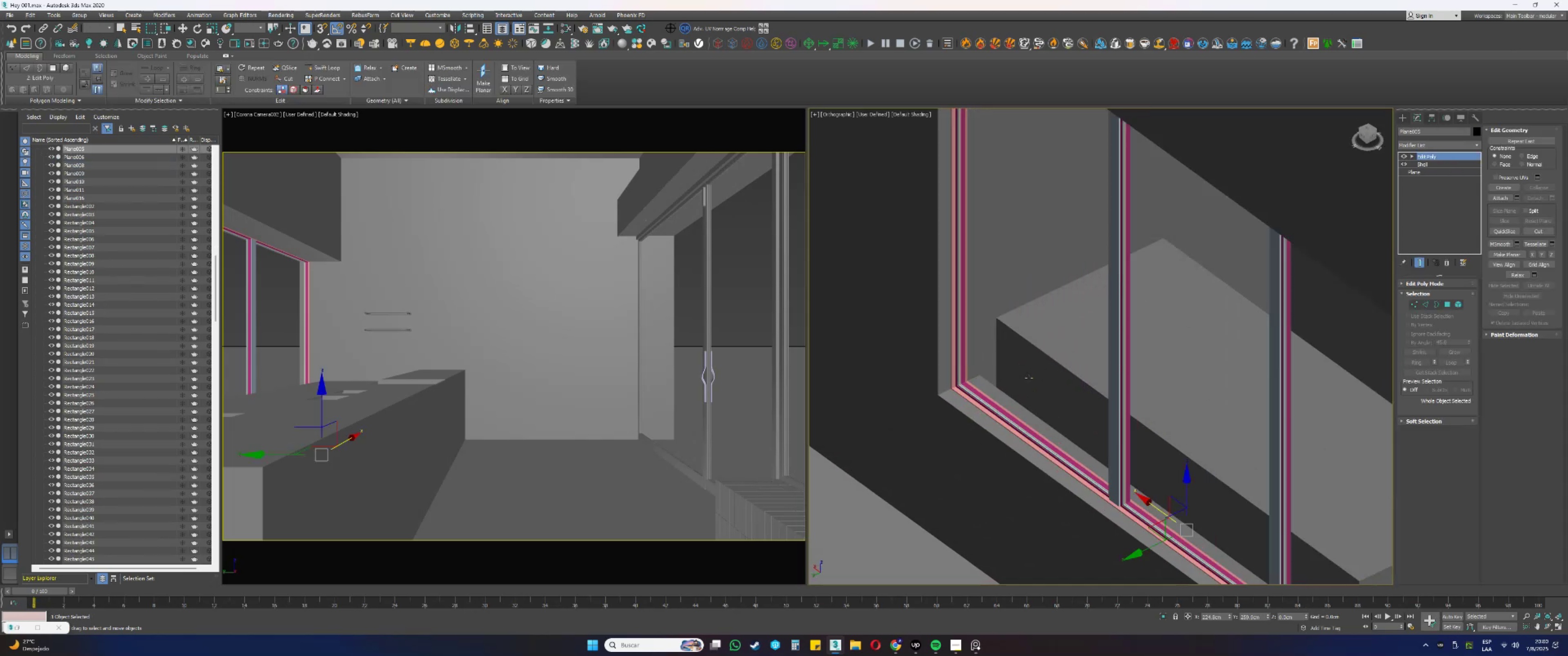 
hold_key(key=AltLeft, duration=0.91)
scroll: coordinate [1028, 379], scroll_direction: up, amount: 3.0
 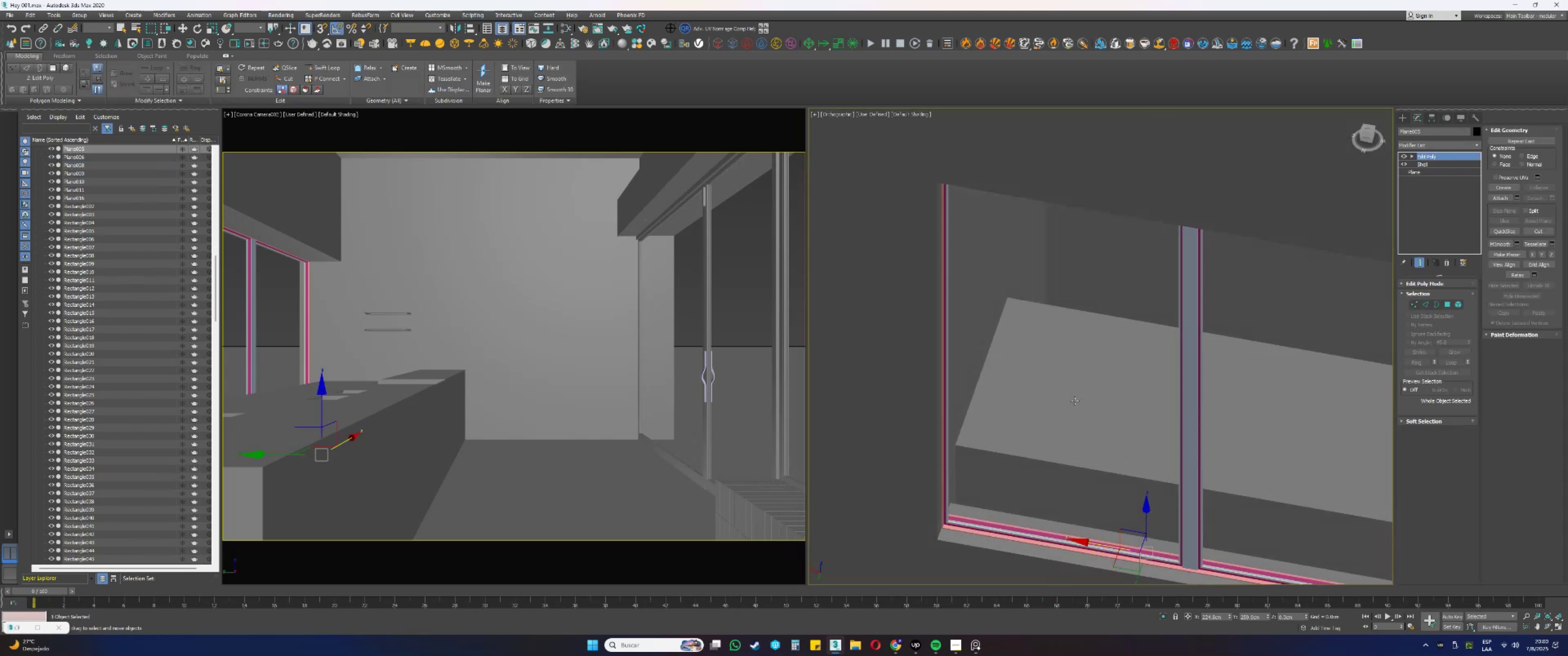 
key(F4)
 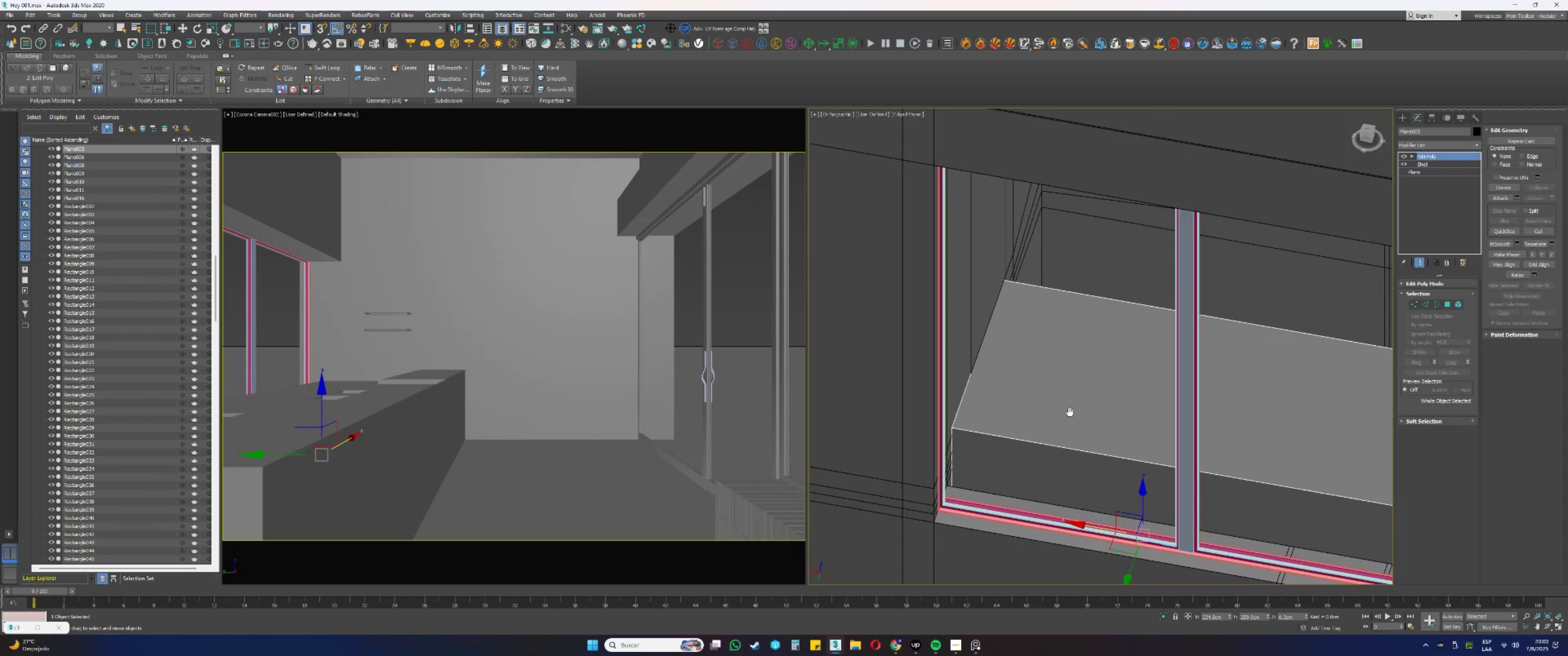 
hold_key(key=AltLeft, duration=0.31)
 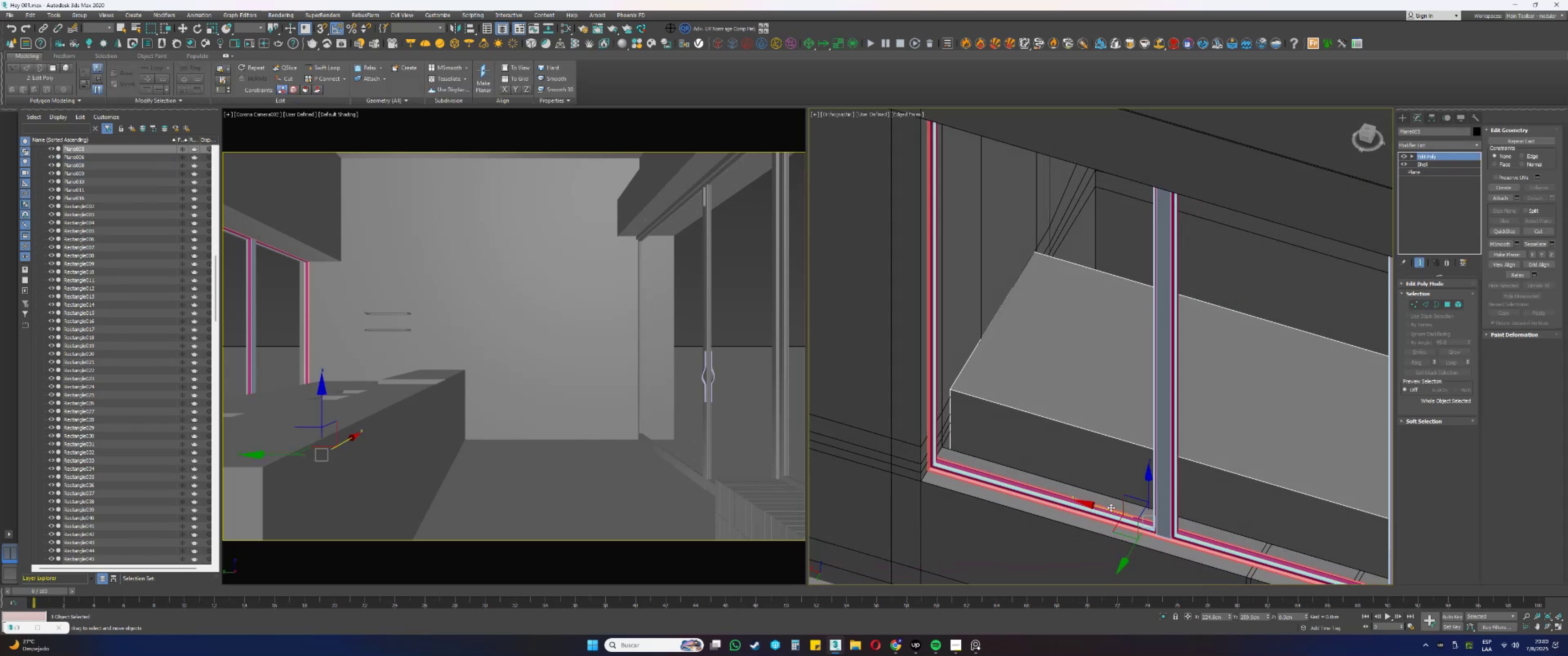 
left_click_drag(start_coordinate=[1103, 508], to_coordinate=[1106, 508])
 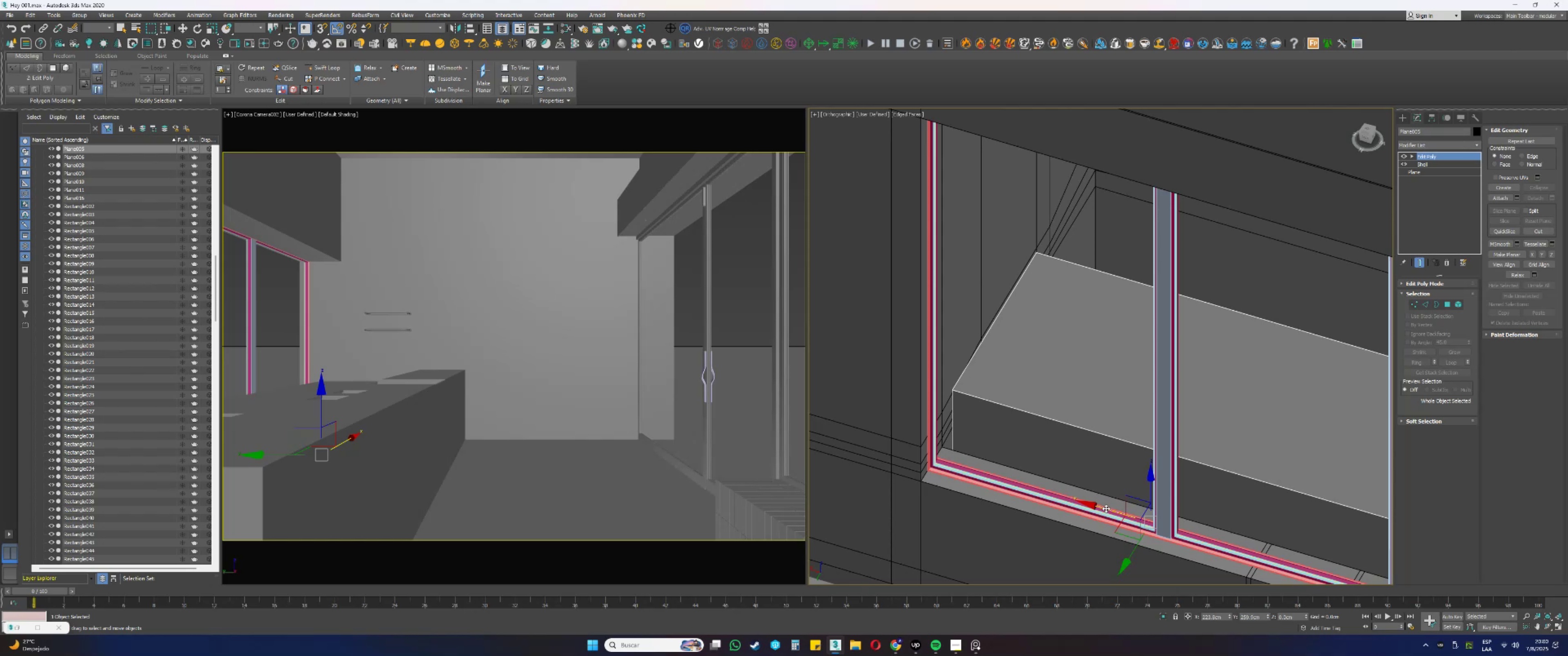 
hold_key(key=AltLeft, duration=0.54)
 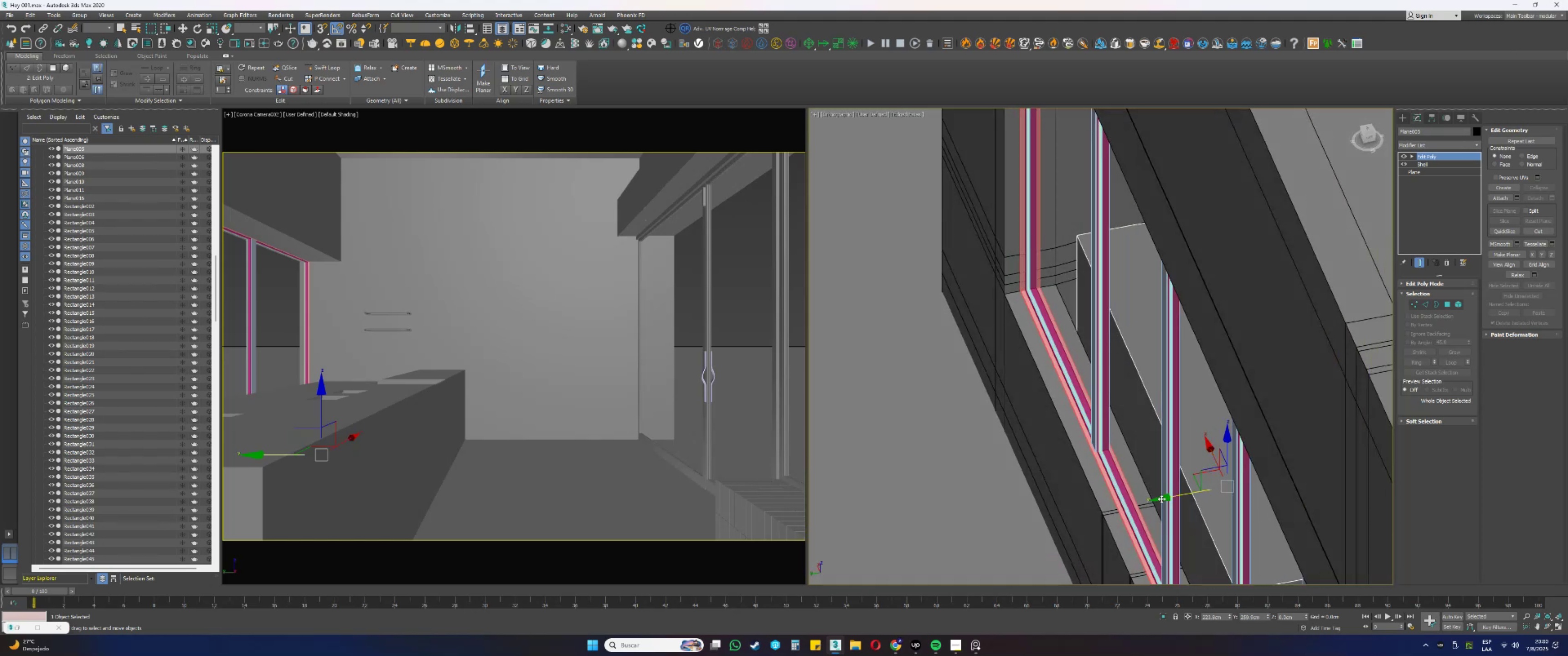 
left_click_drag(start_coordinate=[1163, 499], to_coordinate=[1143, 498])
 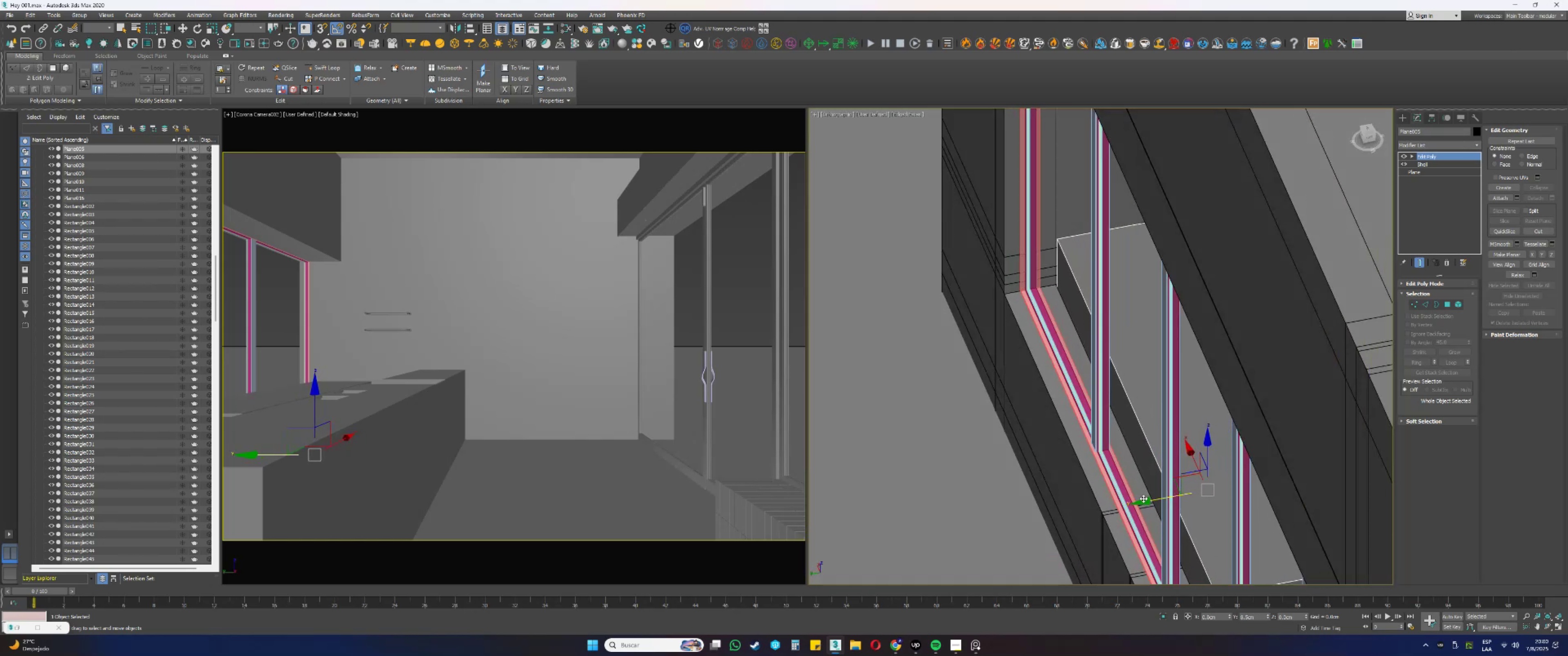 
hold_key(key=AltLeft, duration=0.9)
 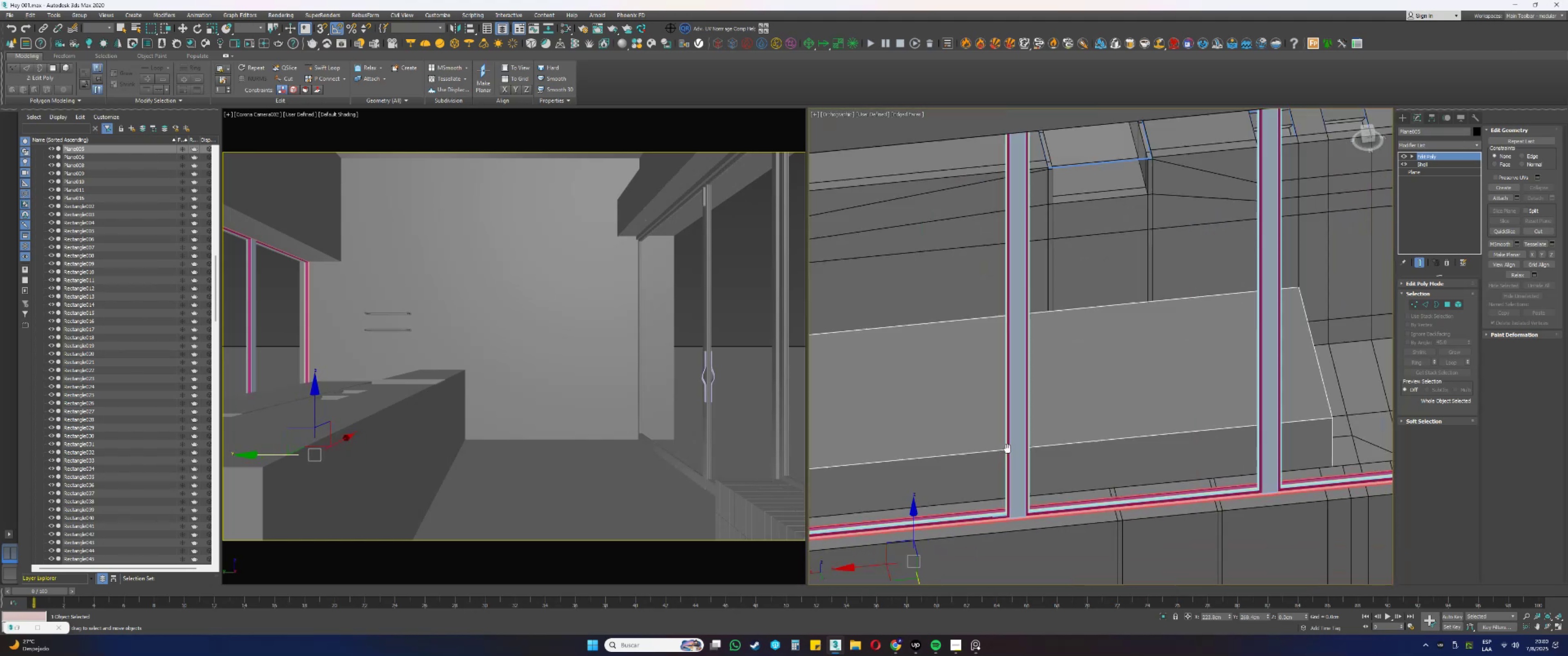 
scroll: coordinate [1113, 409], scroll_direction: down, amount: 1.0
 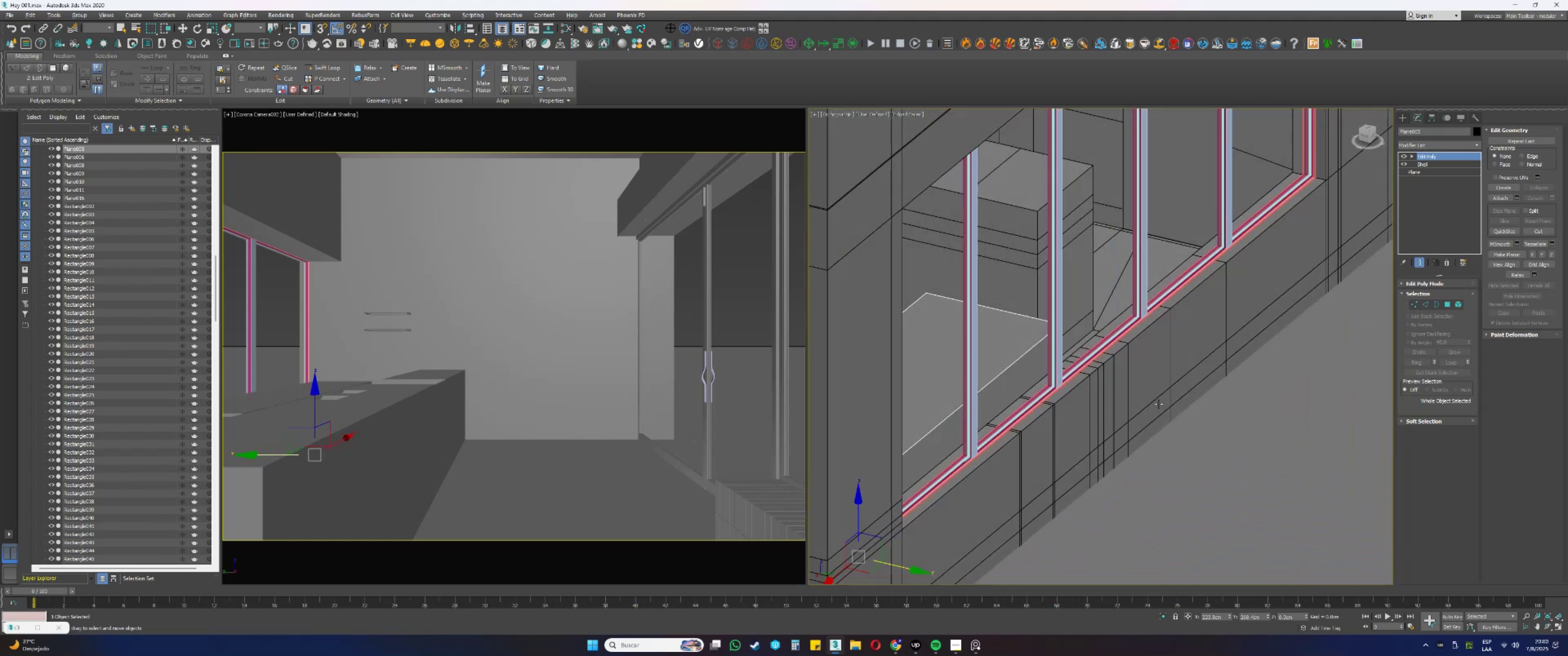 
hold_key(key=AltLeft, duration=1.23)
 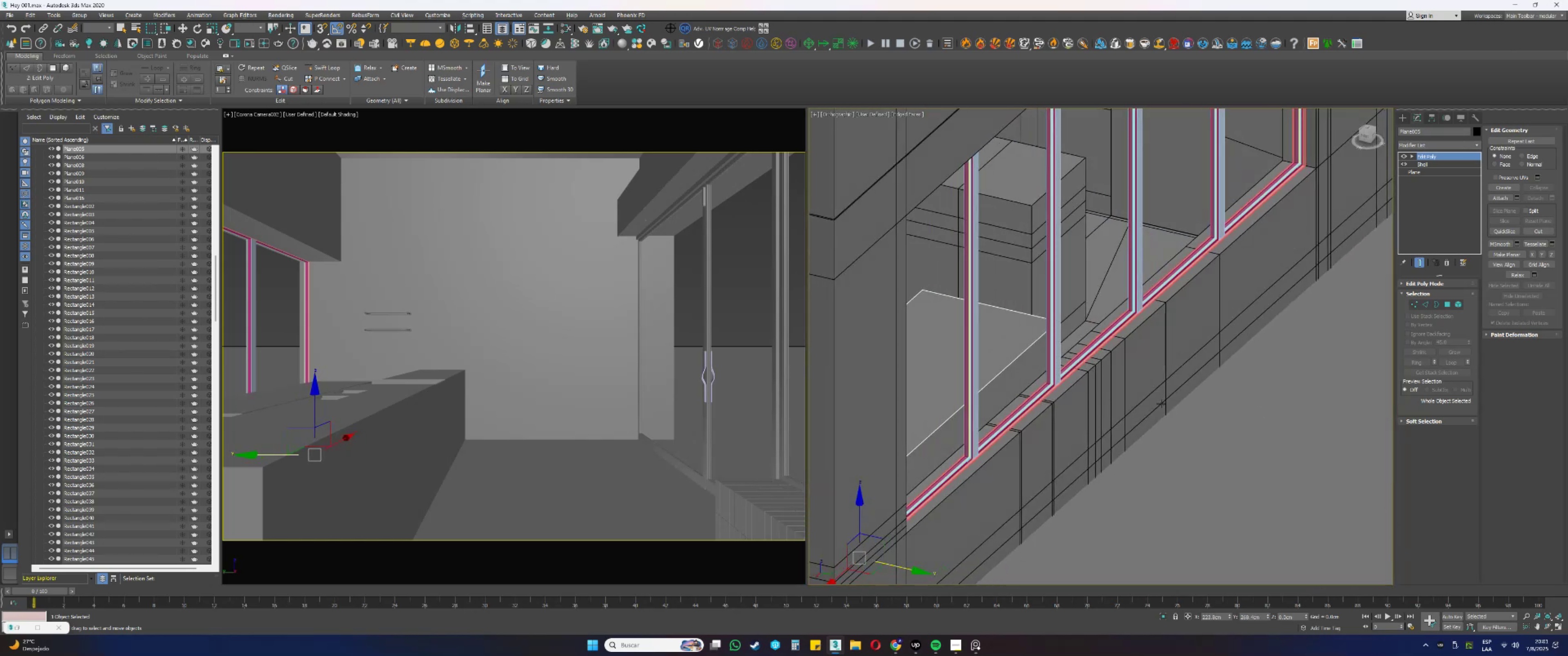 
scroll: coordinate [1177, 395], scroll_direction: down, amount: 2.0
 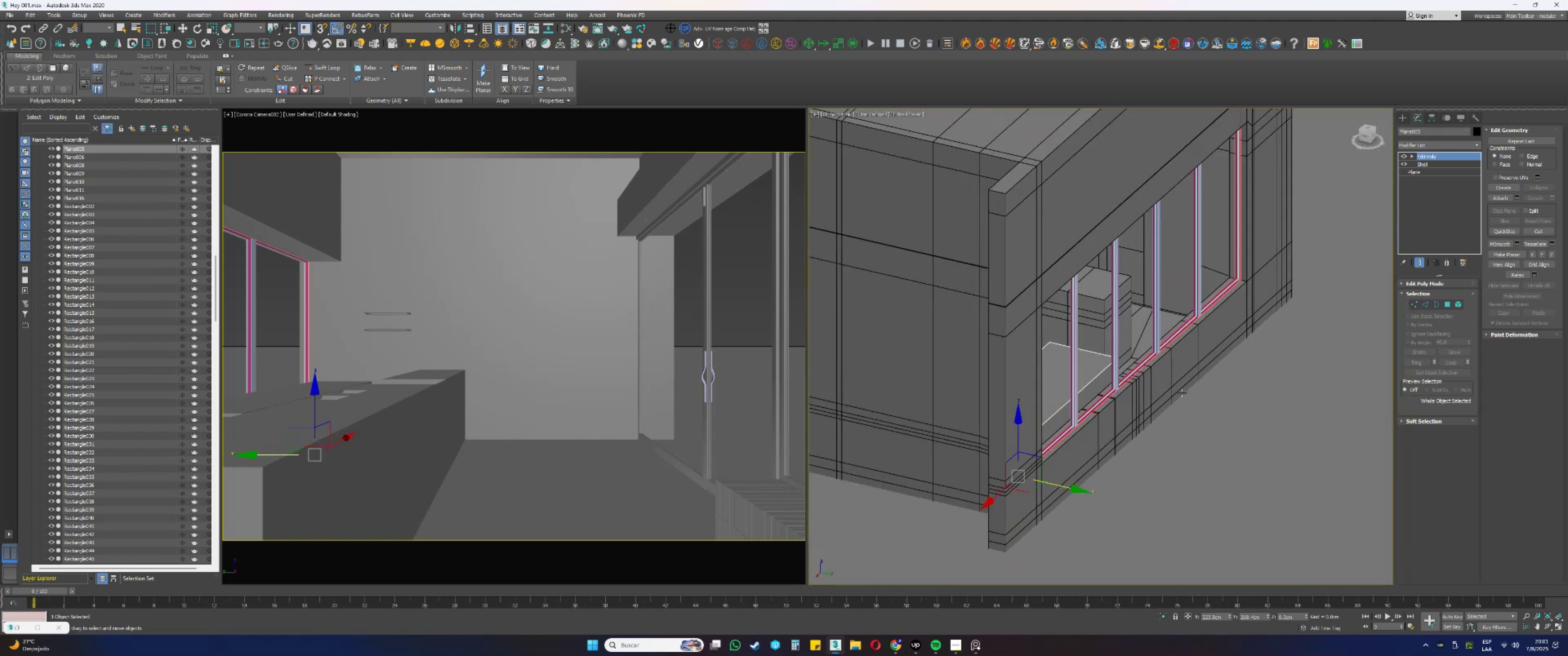 
hold_key(key=AltLeft, duration=0.35)
 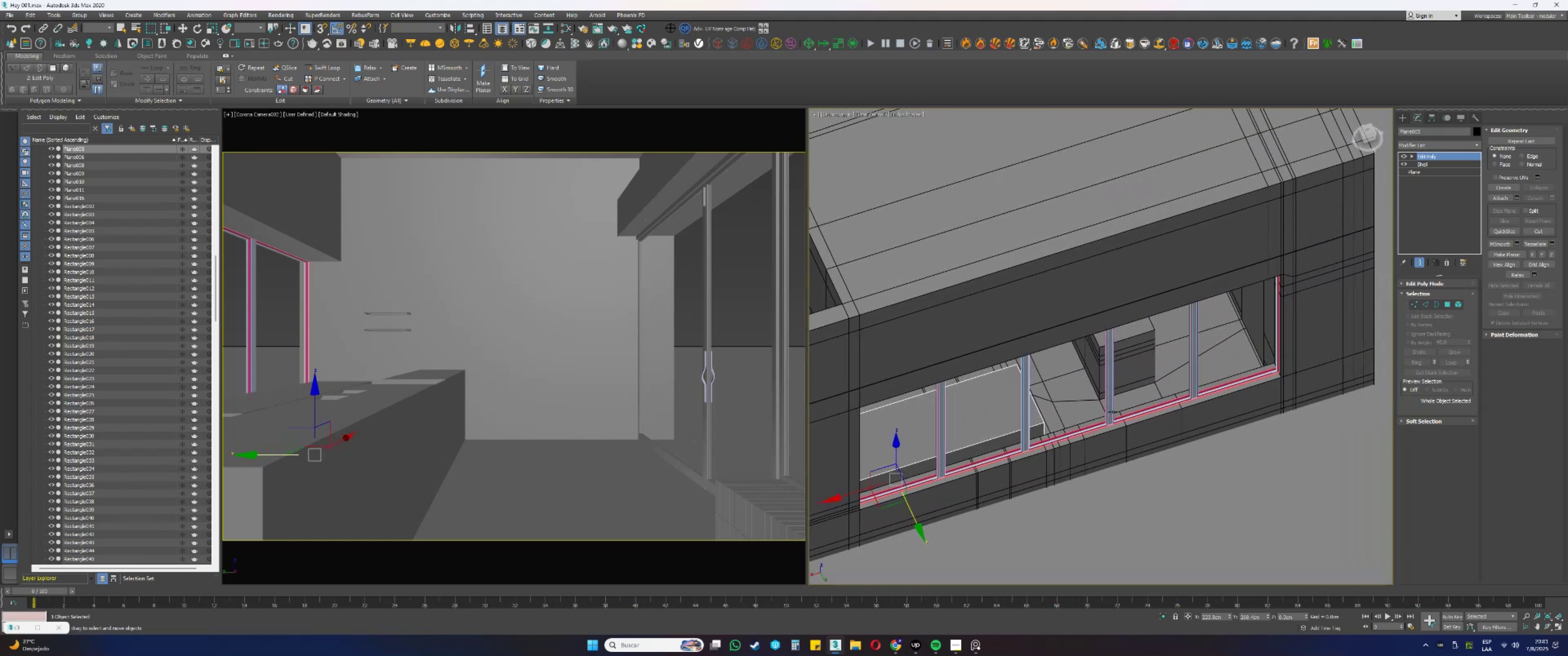 
type(tz[F3])
 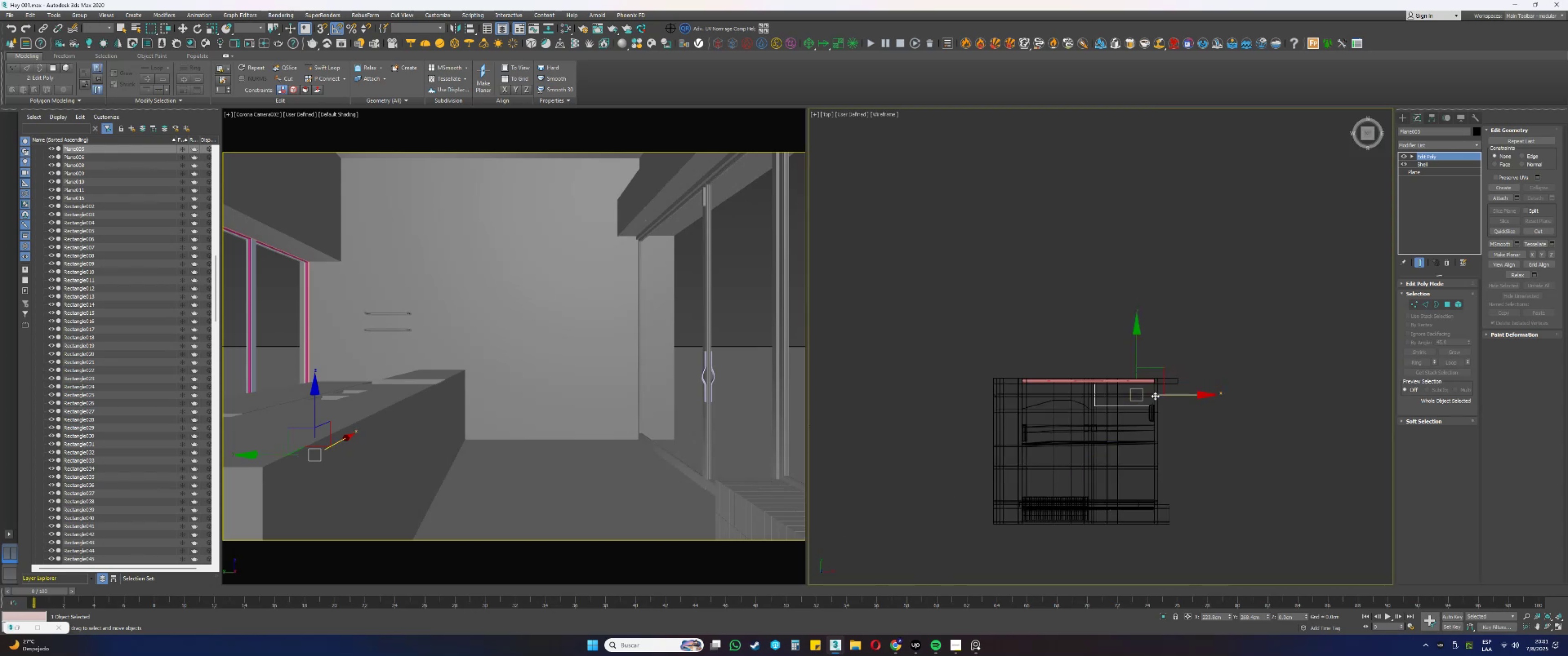 
scroll: coordinate [1136, 400], scroll_direction: down, amount: 6.0
 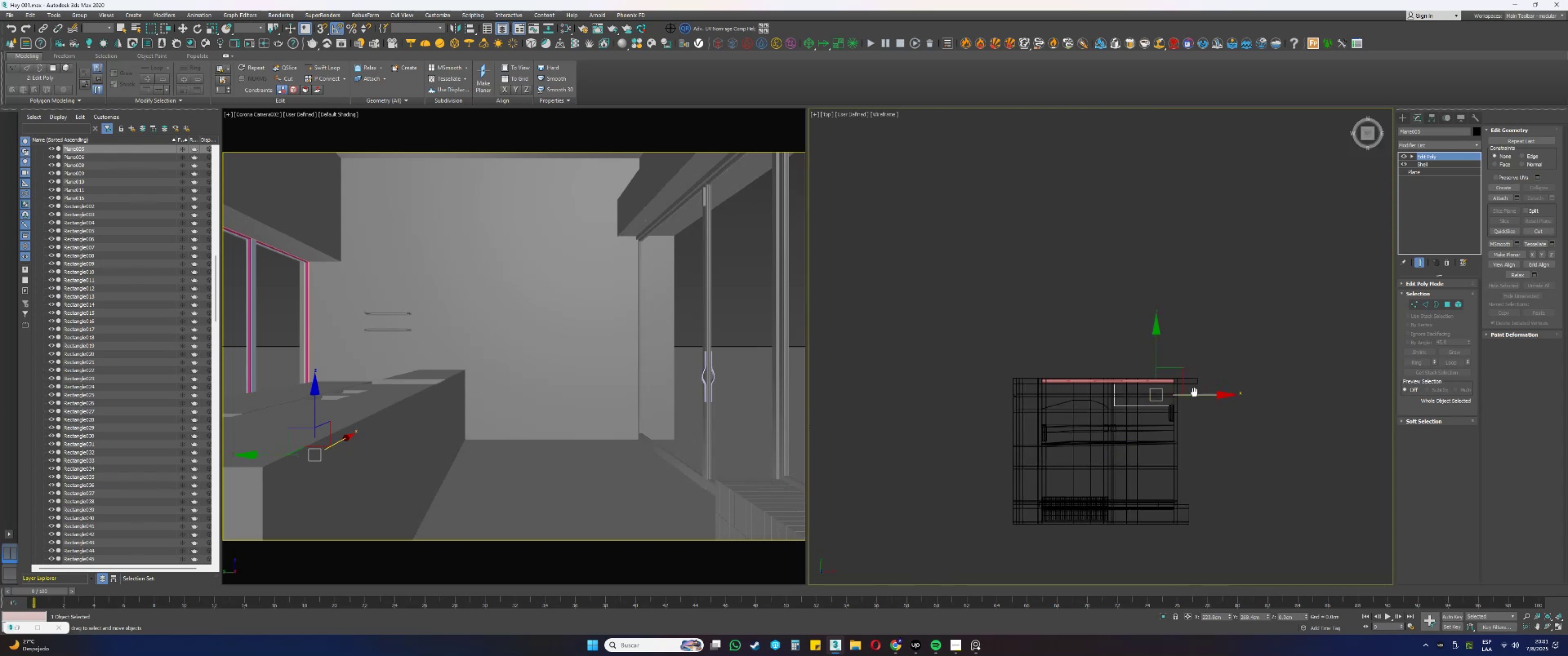 
scroll: coordinate [1284, 359], scroll_direction: up, amount: 2.0
 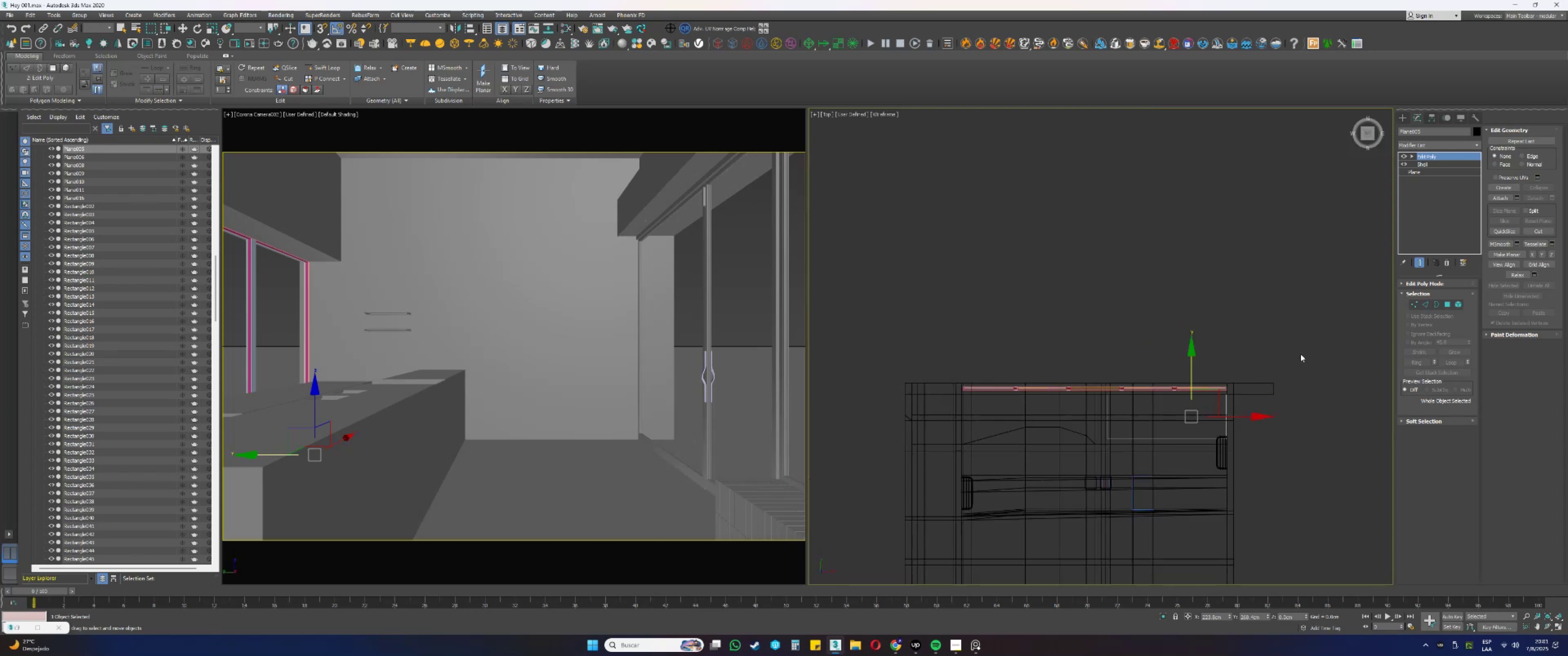 
left_click_drag(start_coordinate=[1315, 345], to_coordinate=[849, 406])
 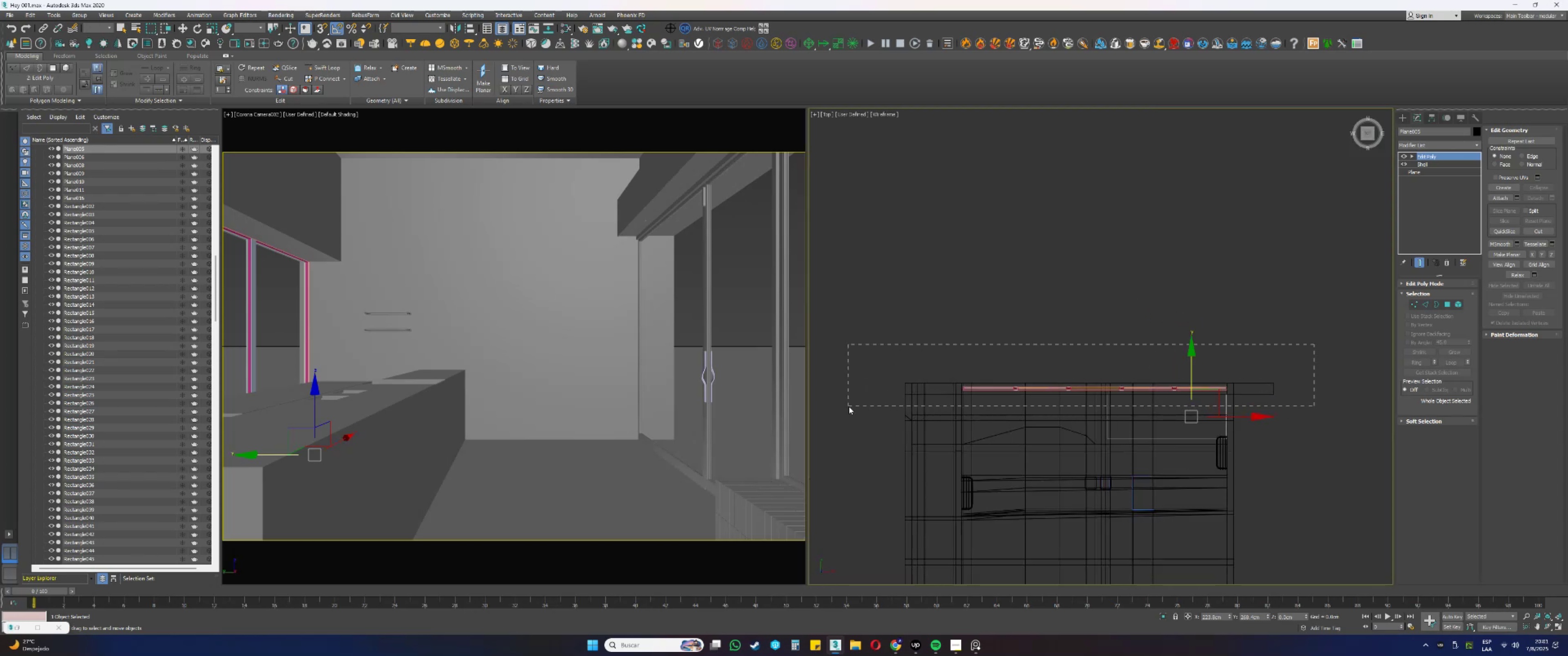 
hold_key(key=AltLeft, duration=0.56)
left_click_drag(start_coordinate=[875, 406], to_coordinate=[1381, 458])
 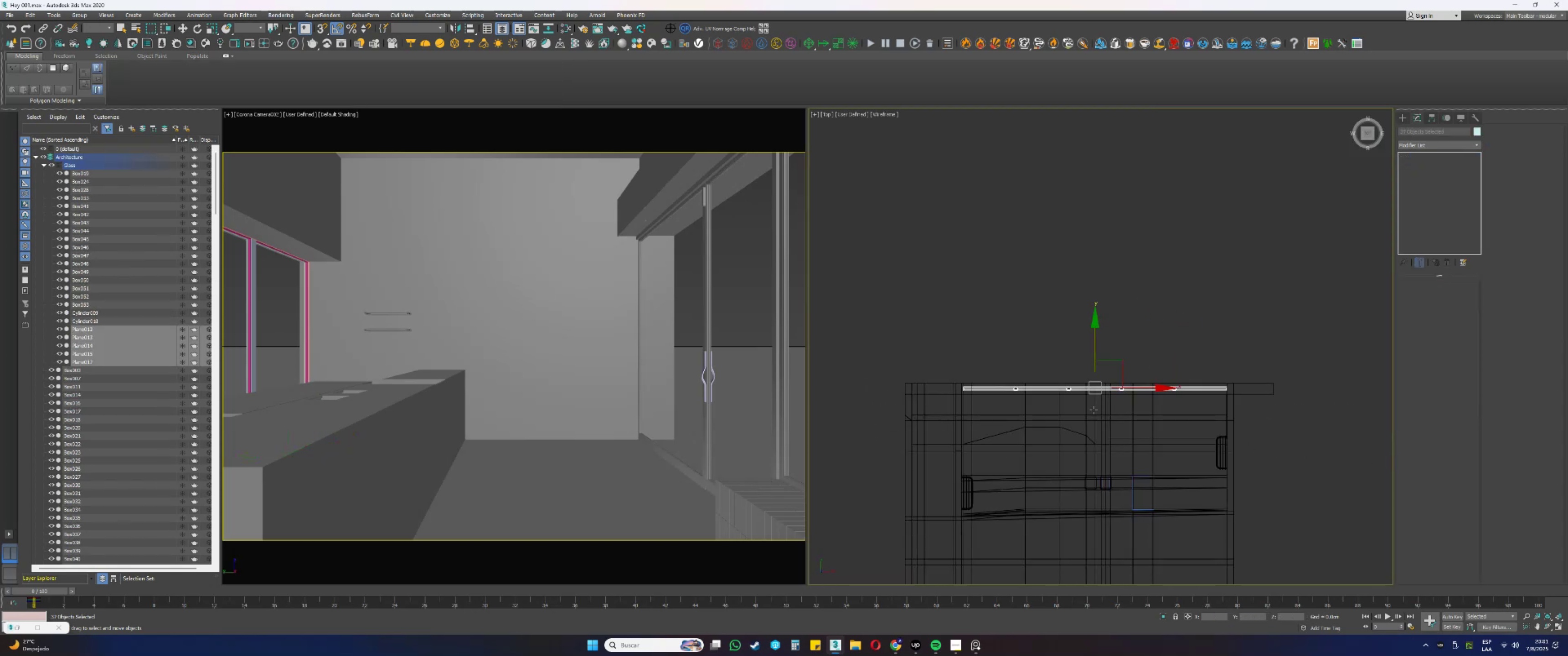 
hold_key(key=AltLeft, duration=0.42)
 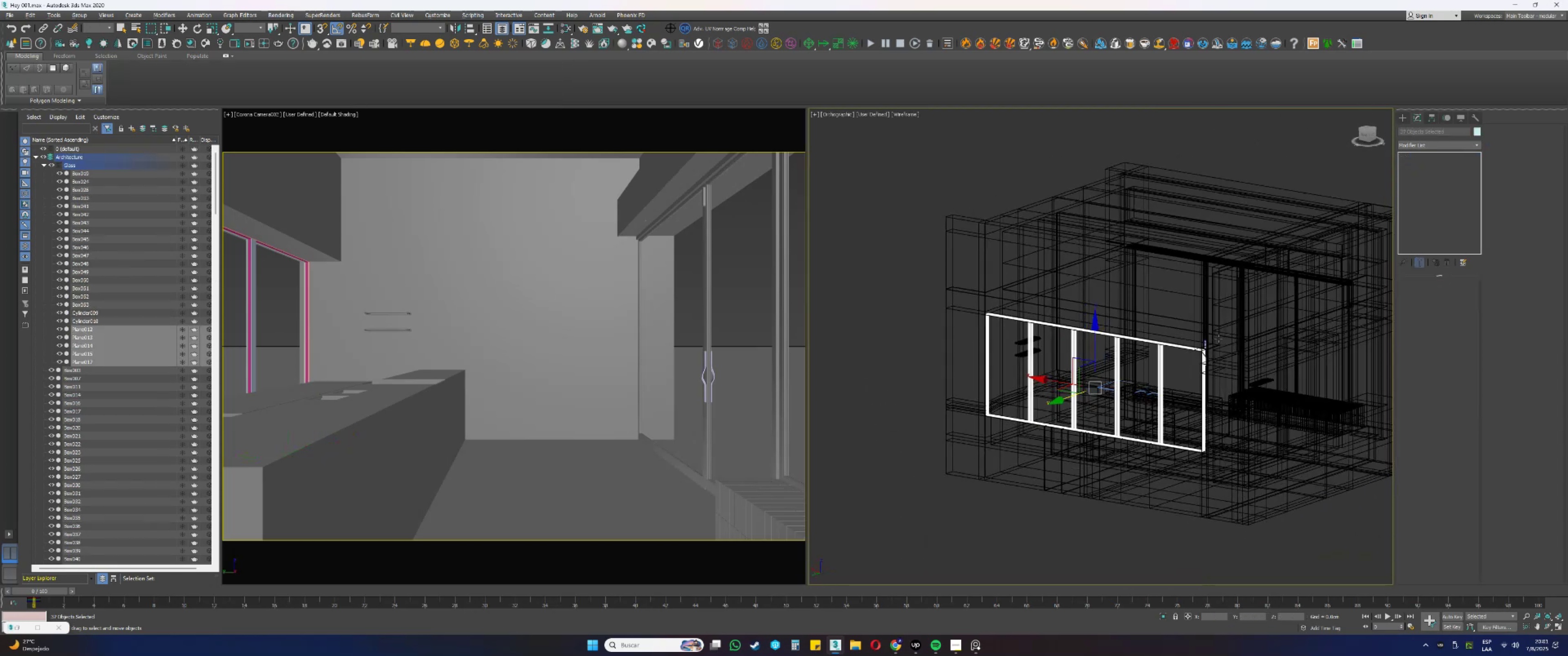 
key(F3)
 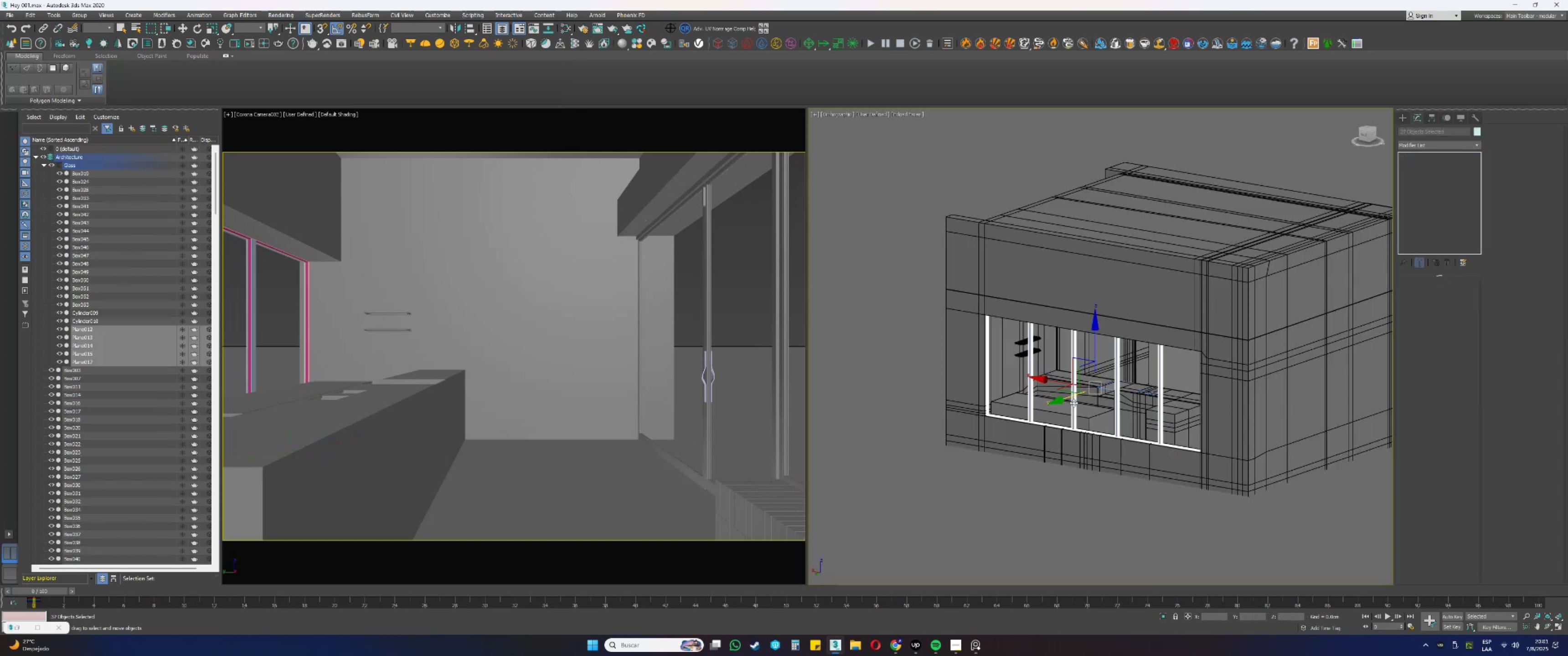 
key(Alt+AltLeft)
 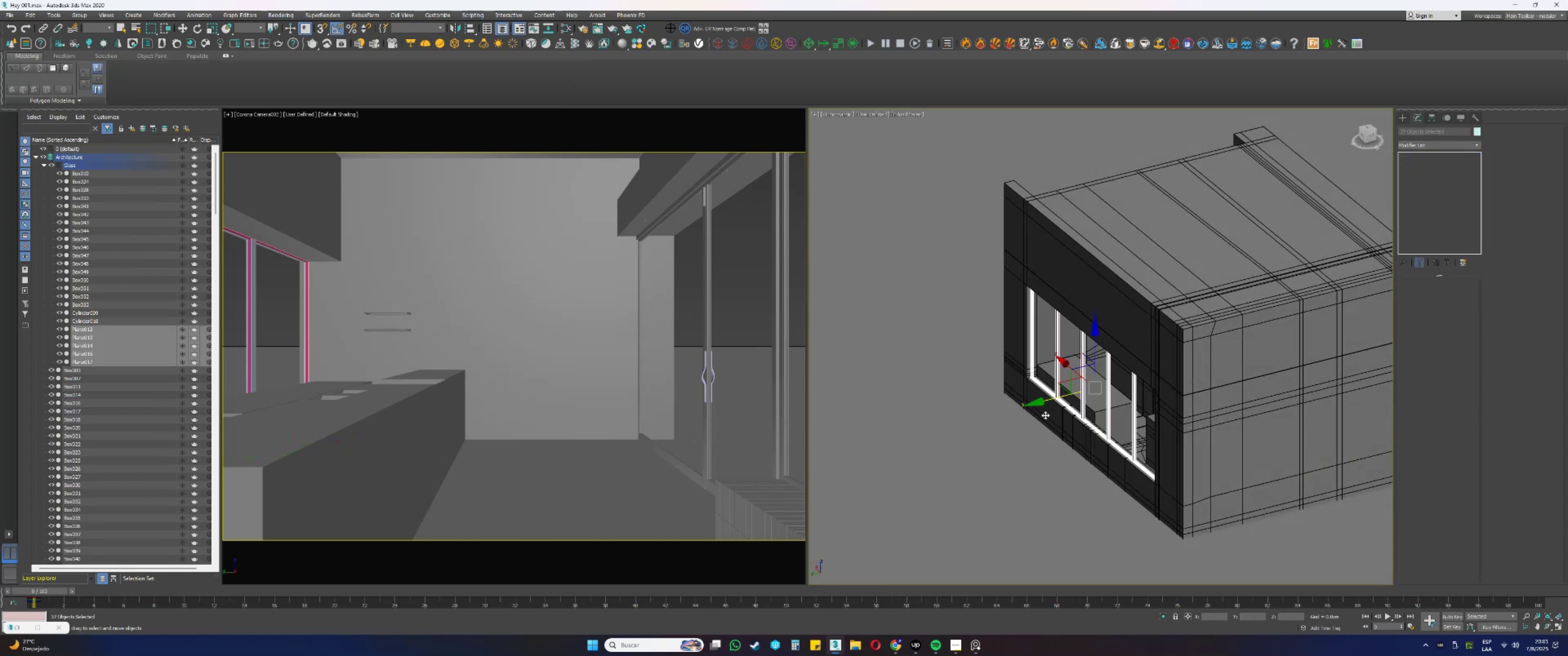 
scroll: coordinate [1085, 395], scroll_direction: up, amount: 5.0
 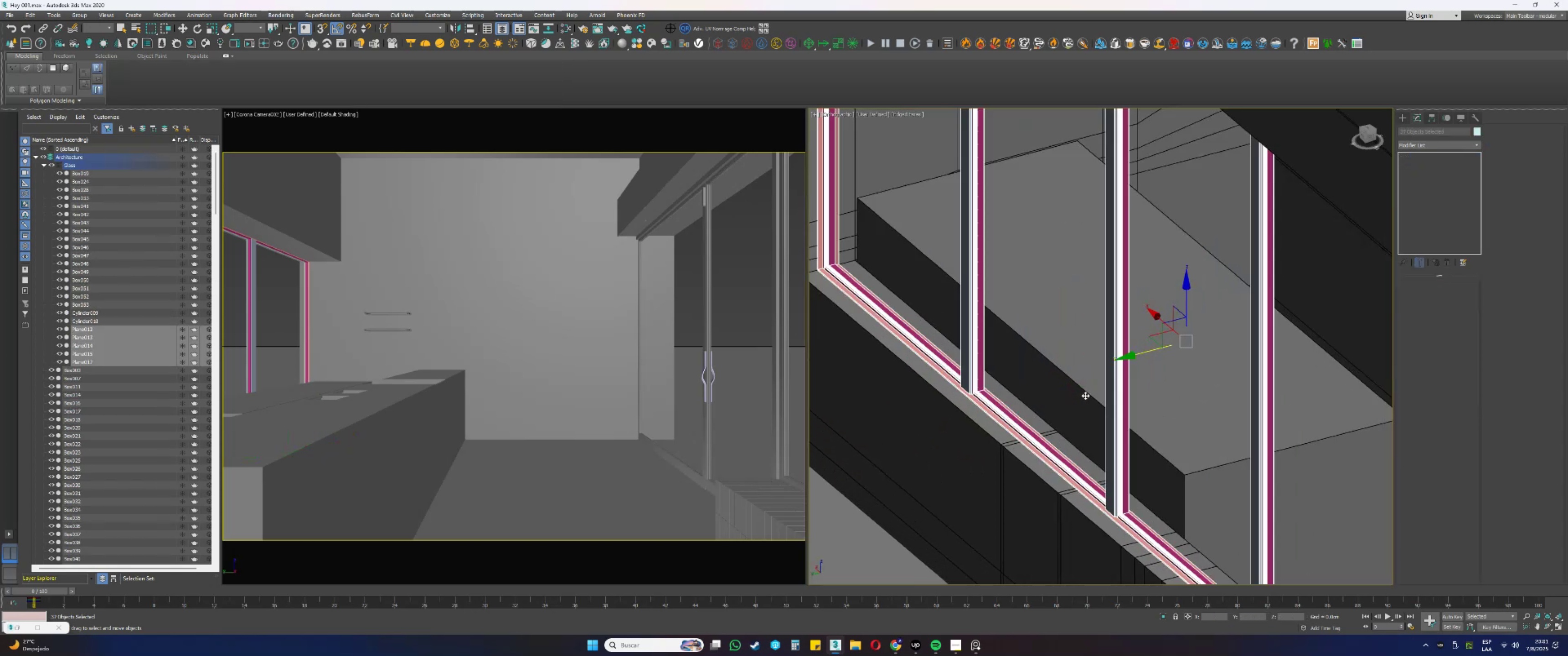 
hold_key(key=AltLeft, duration=0.47)
 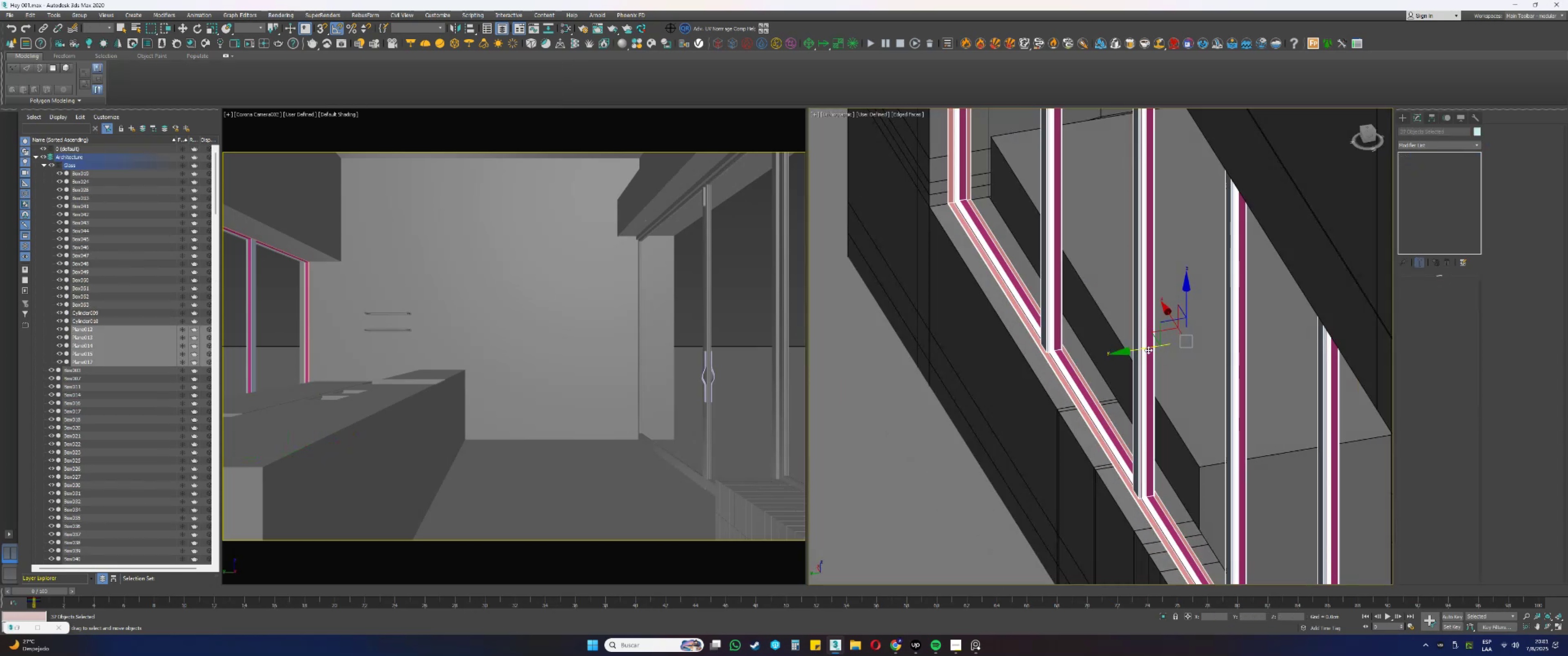 
left_click_drag(start_coordinate=[1141, 348], to_coordinate=[1125, 352])
 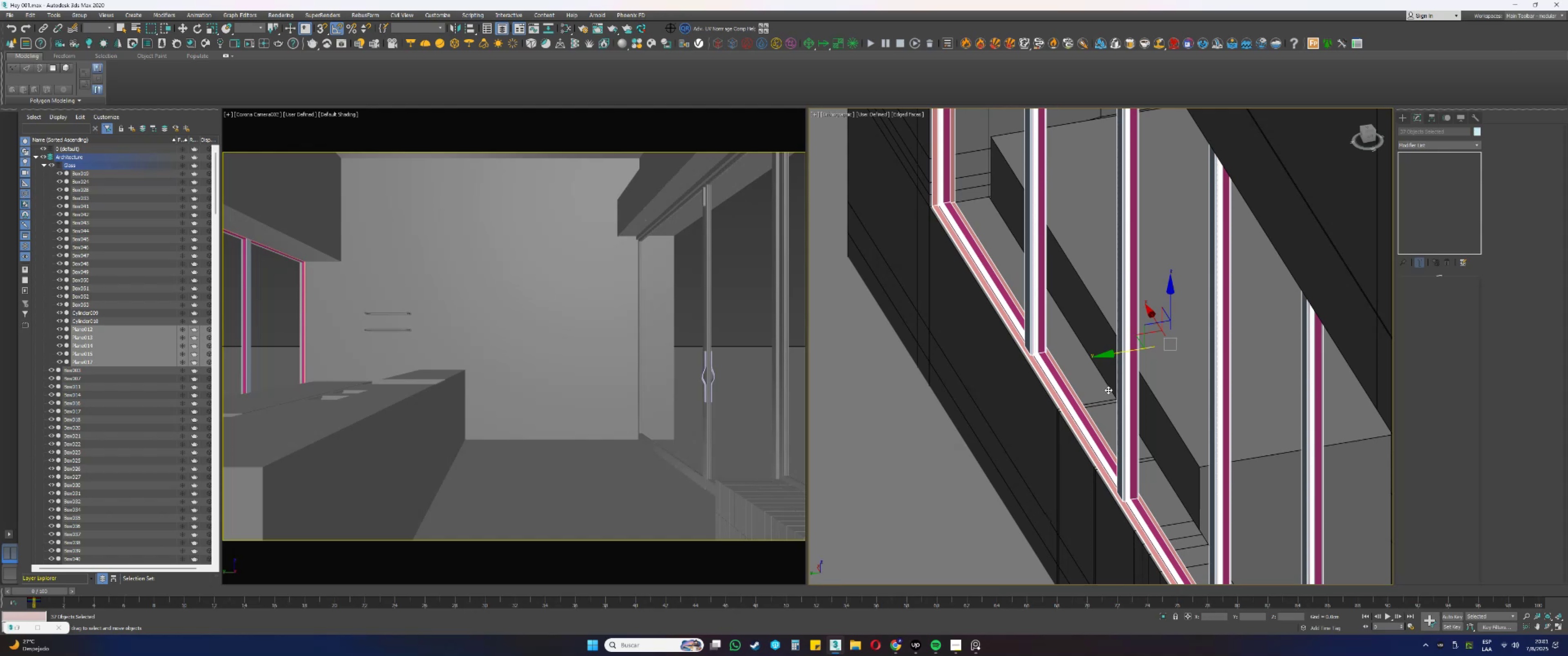 
scroll: coordinate [1081, 374], scroll_direction: down, amount: 3.0
 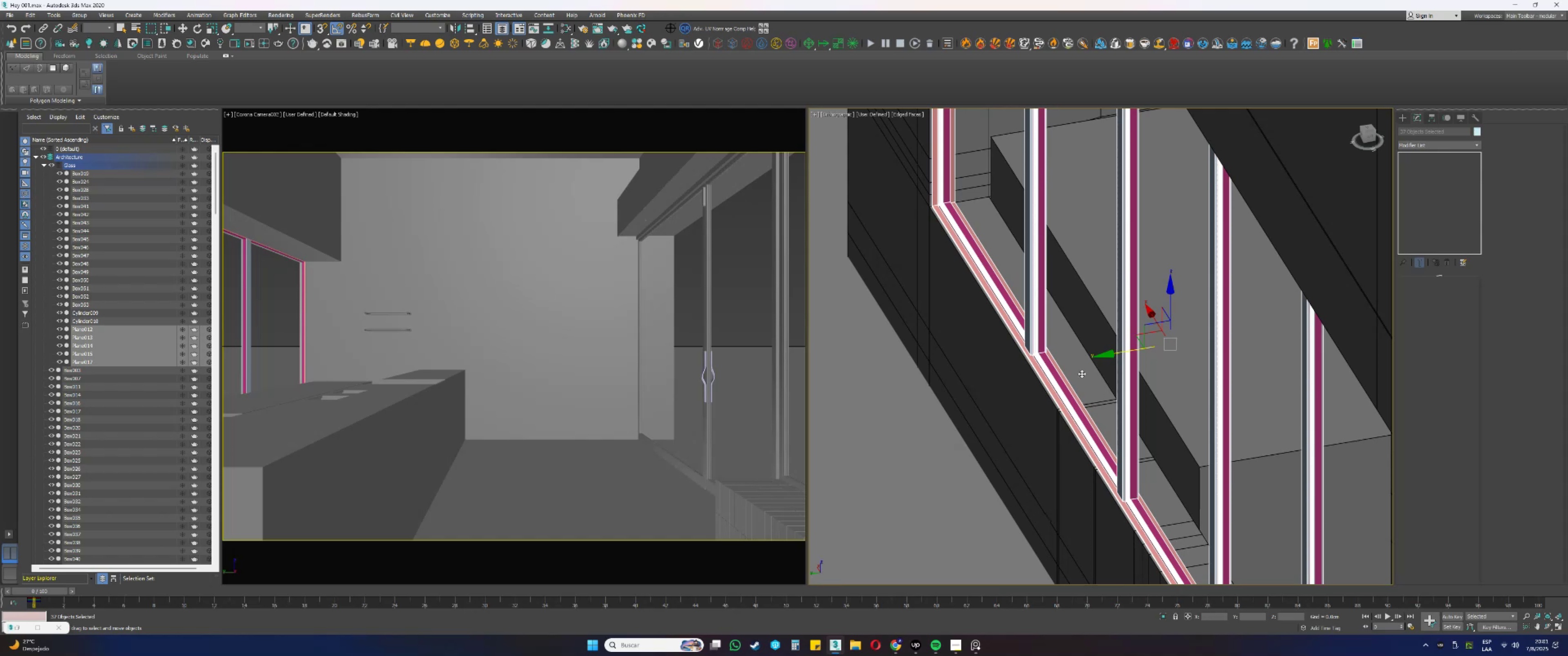 
hold_key(key=AltLeft, duration=0.88)
 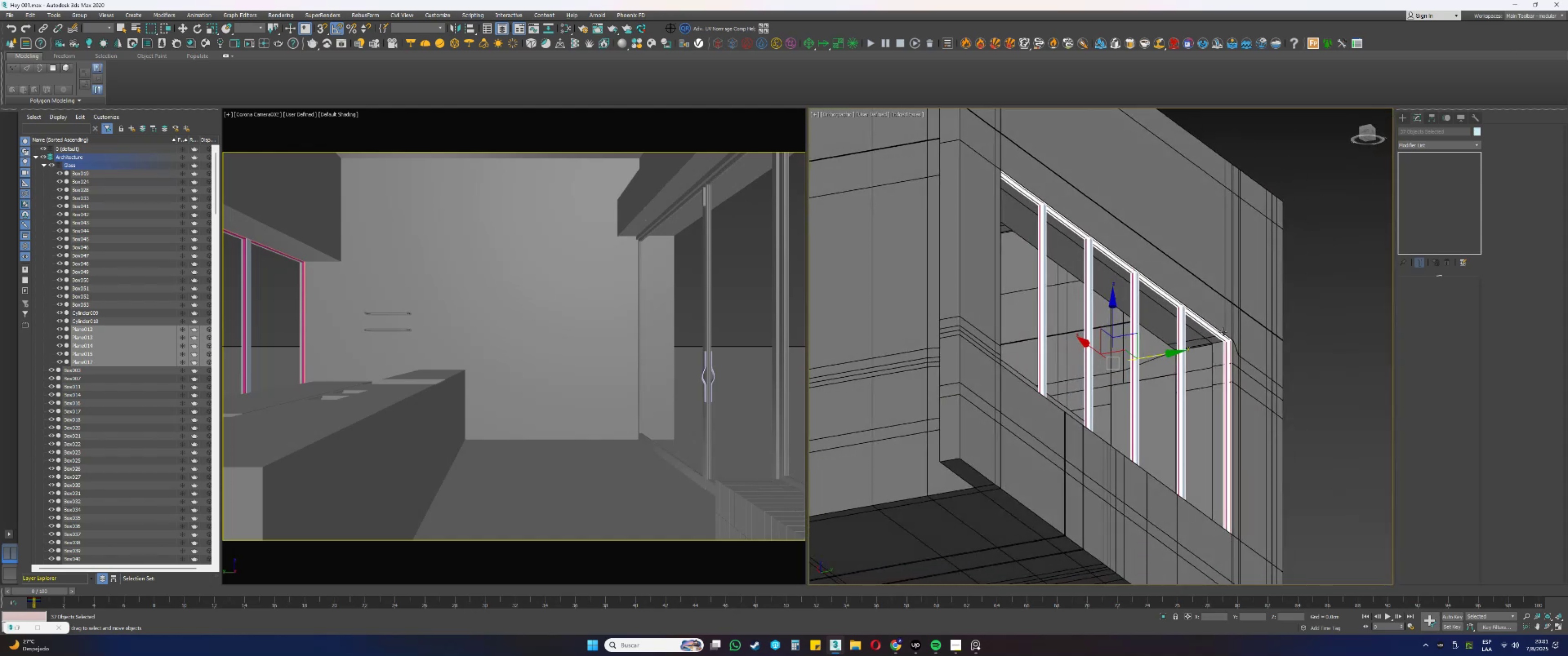 
key(F3)
 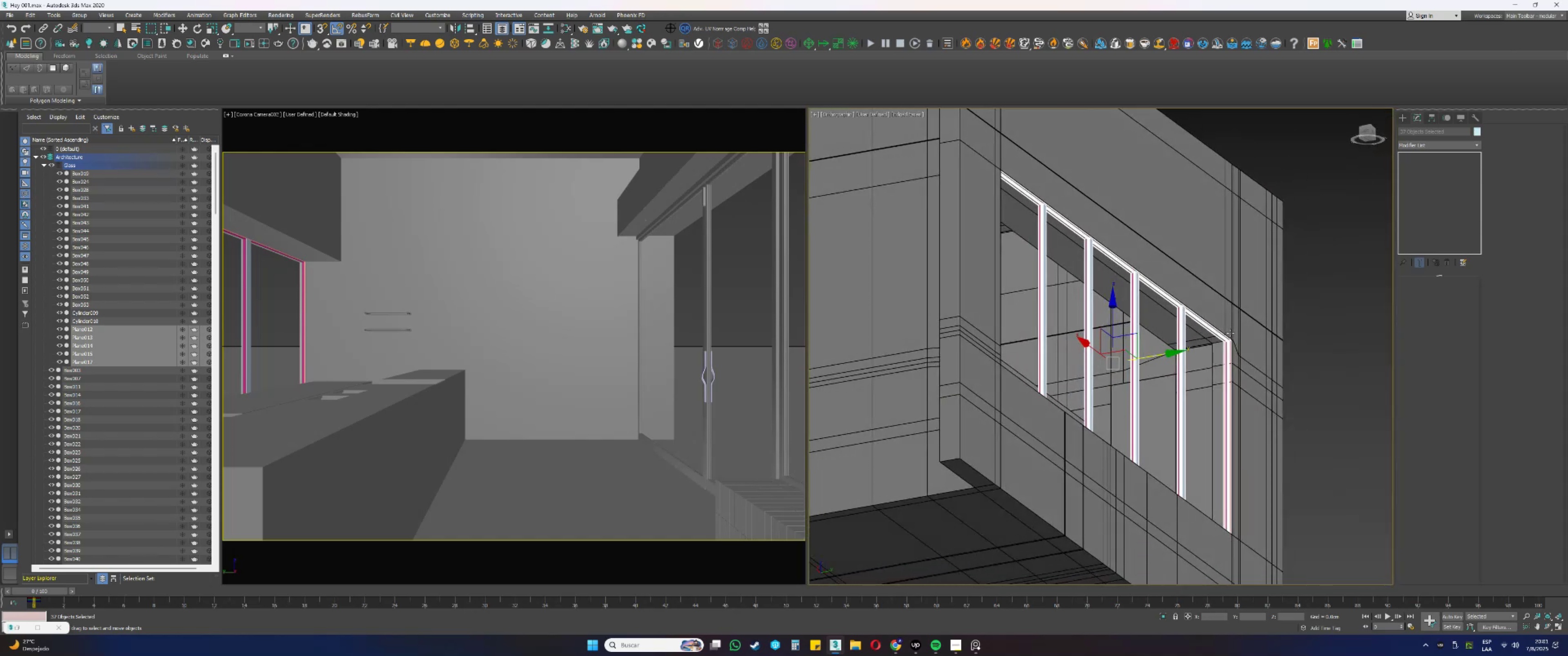 
scroll: coordinate [1235, 336], scroll_direction: up, amount: 8.0
 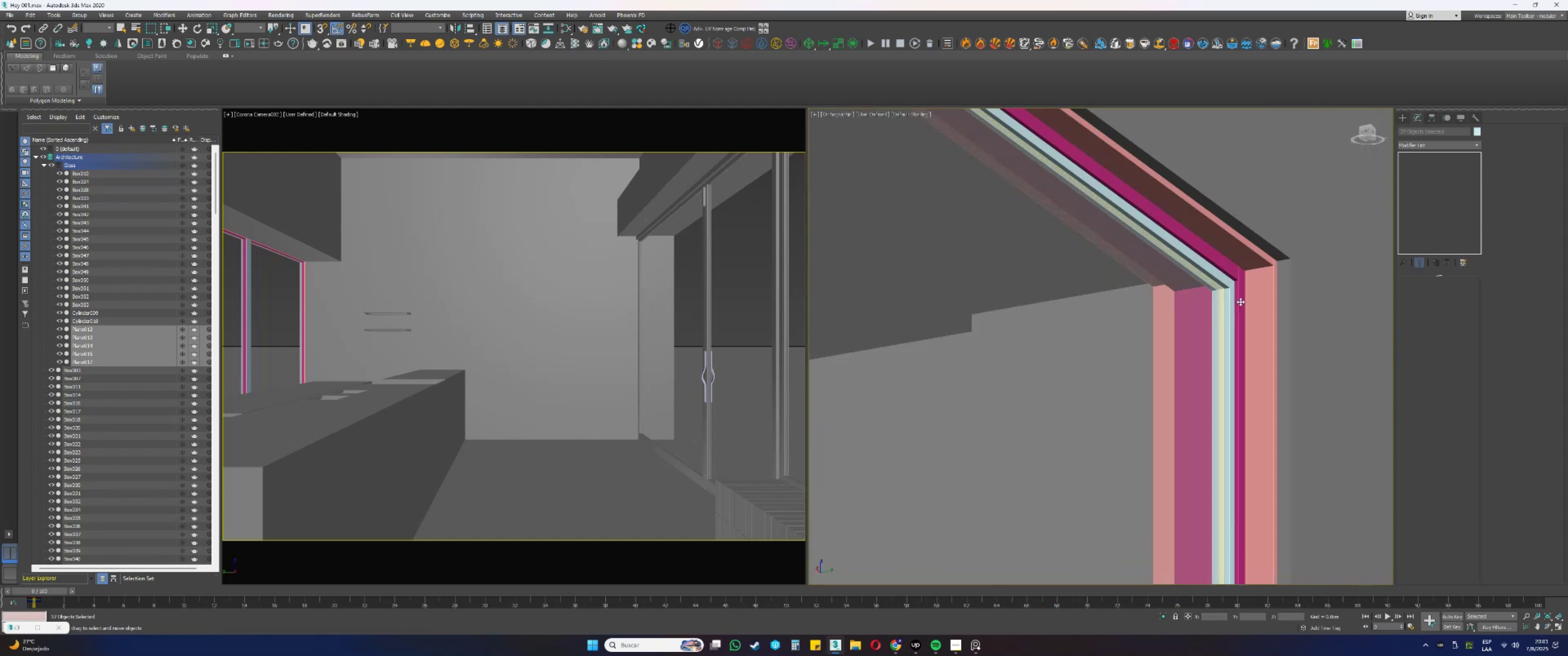 
key(F3)
 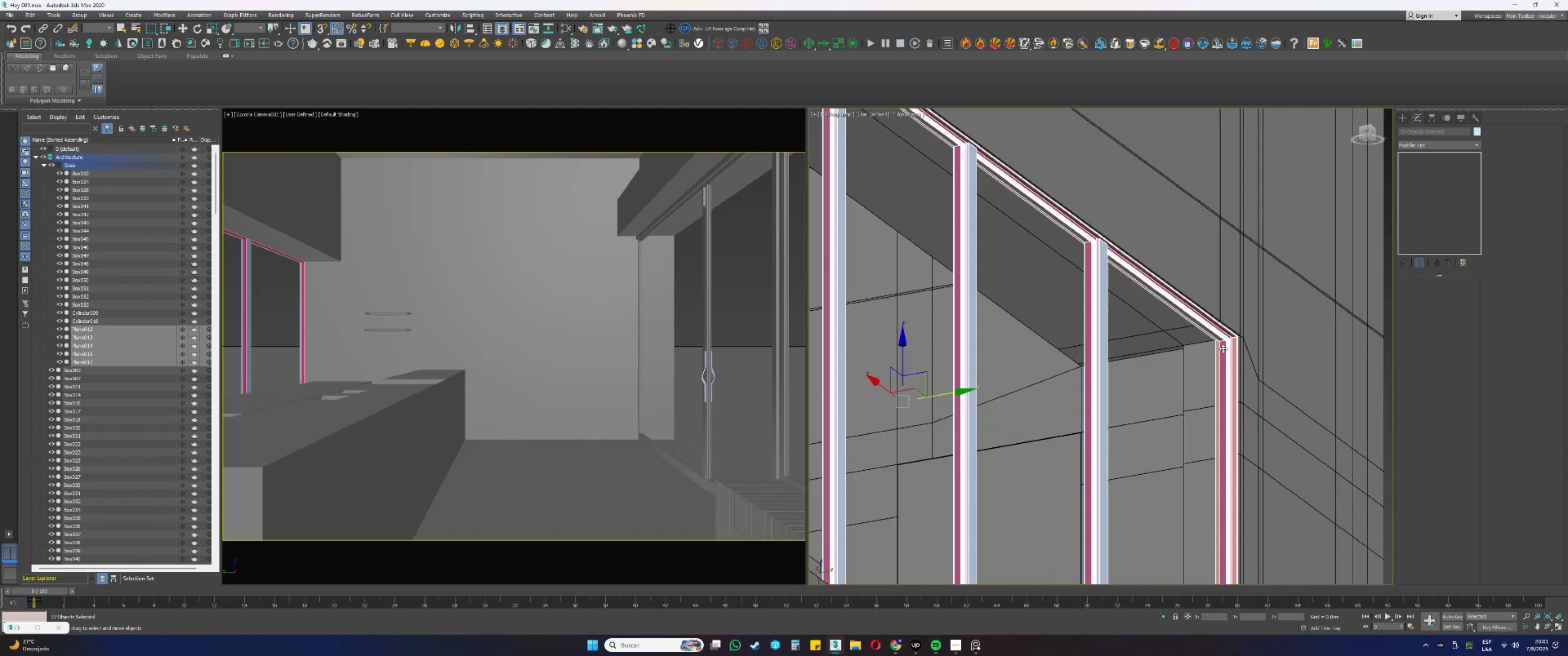 
key(F4)
 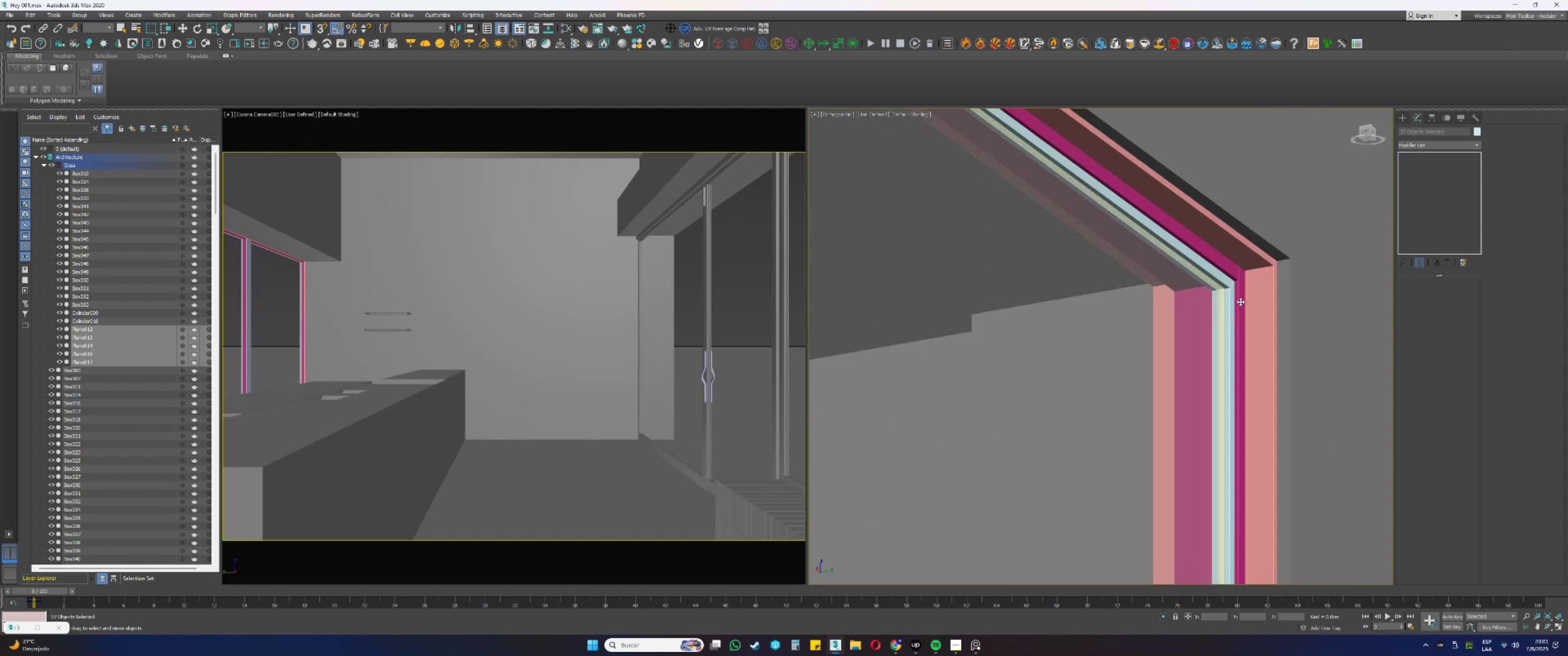 
scroll: coordinate [1207, 326], scroll_direction: down, amount: 9.0
 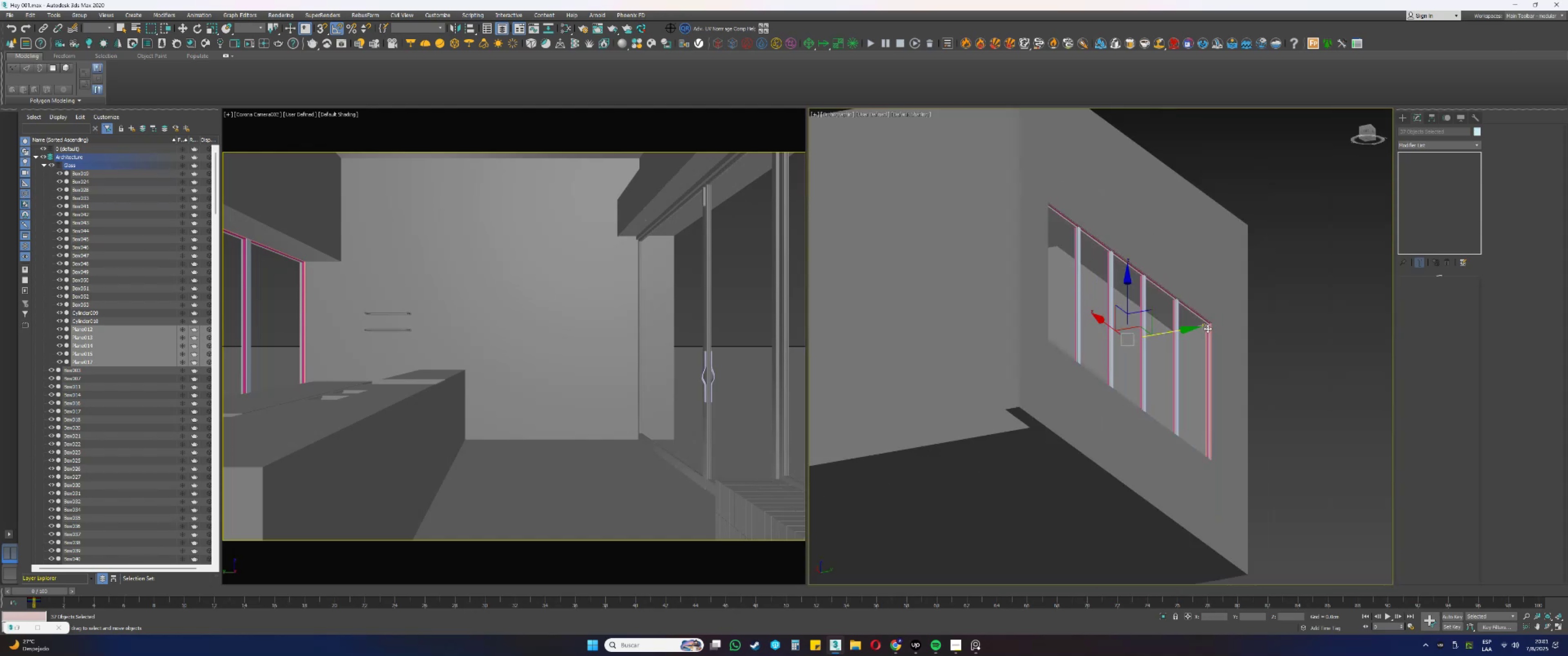 
hold_key(key=AltLeft, duration=1.51)
 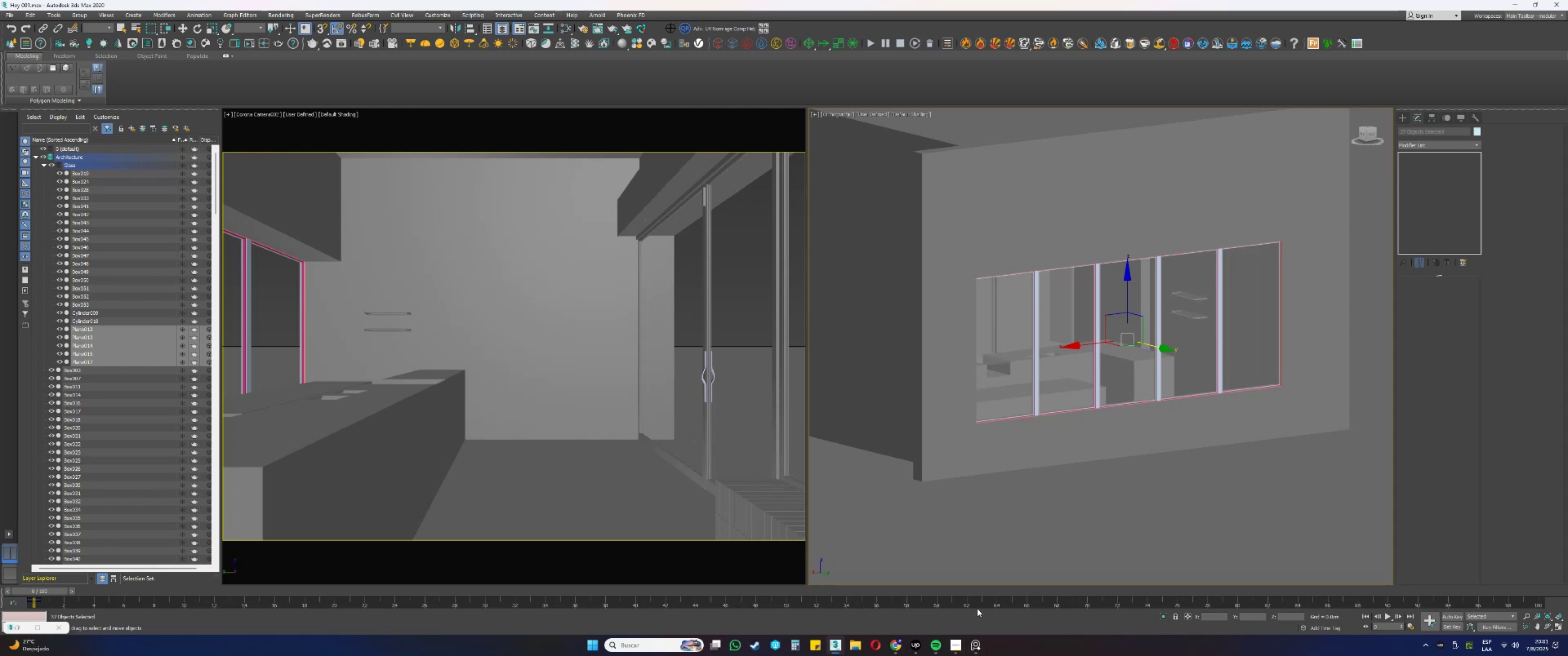 
wait(7.3)
 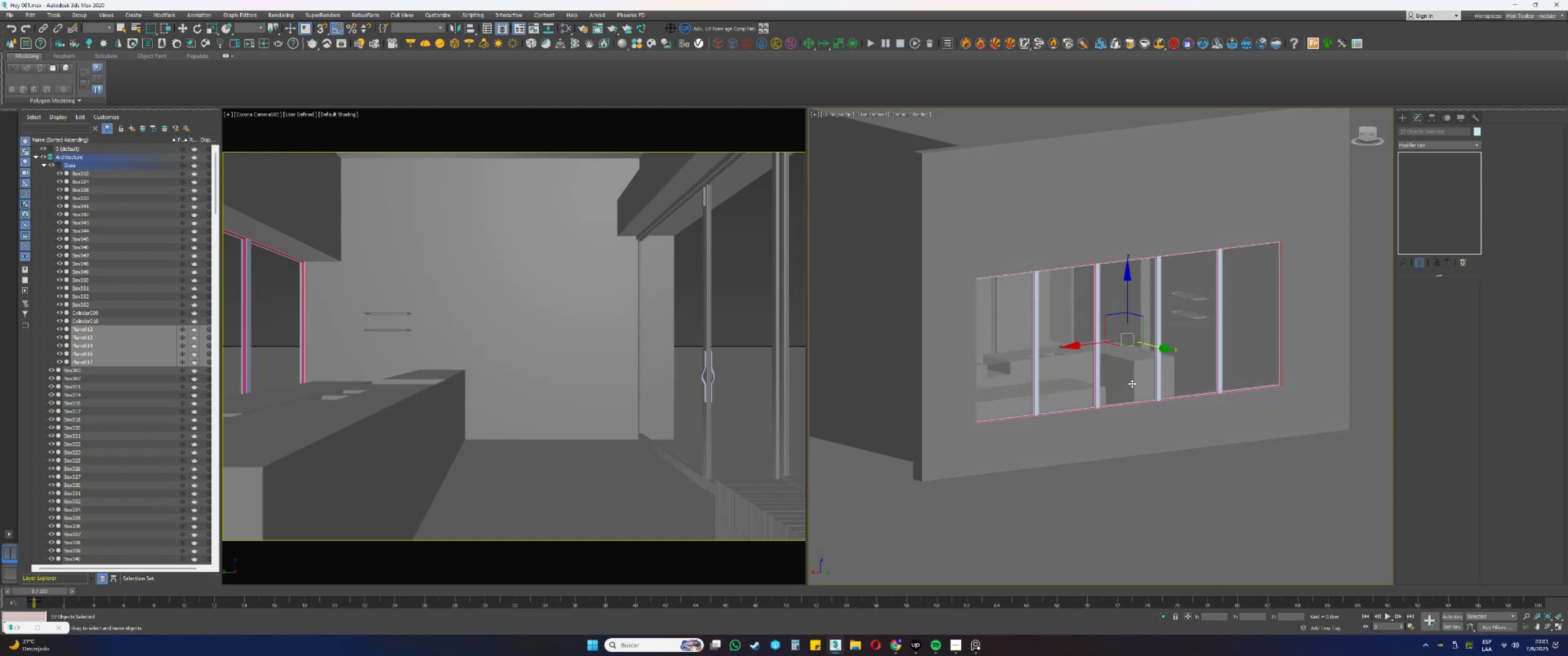 
left_click([973, 648])
 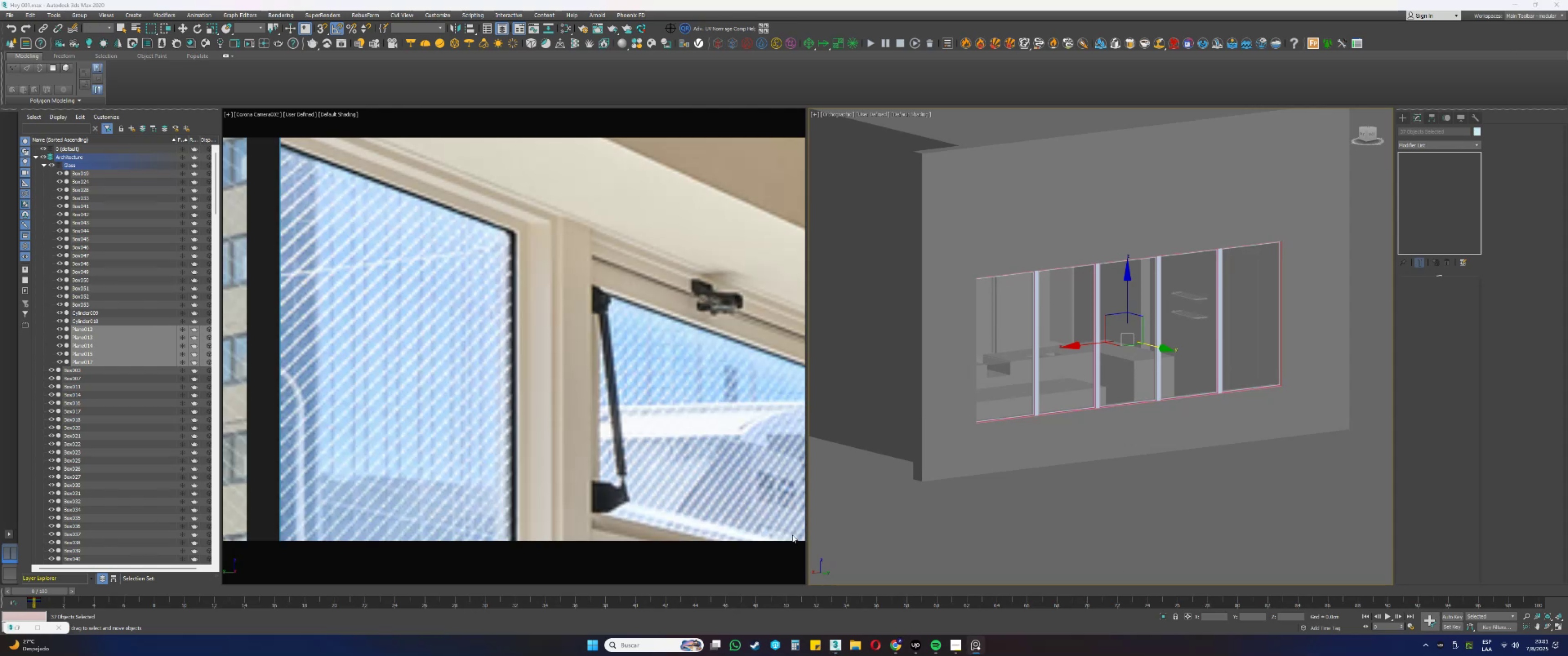 
scroll: coordinate [592, 392], scroll_direction: down, amount: 8.0
 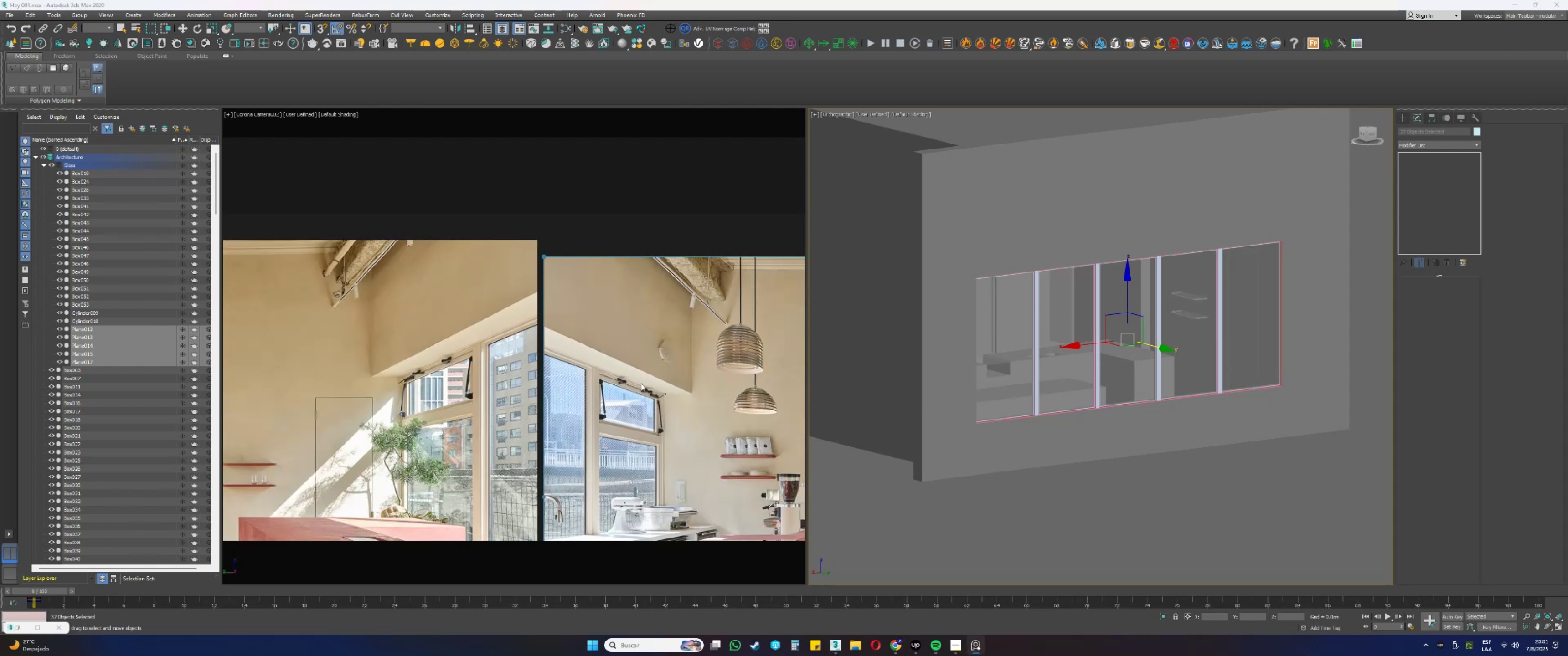 
scroll: coordinate [672, 406], scroll_direction: up, amount: 4.0
 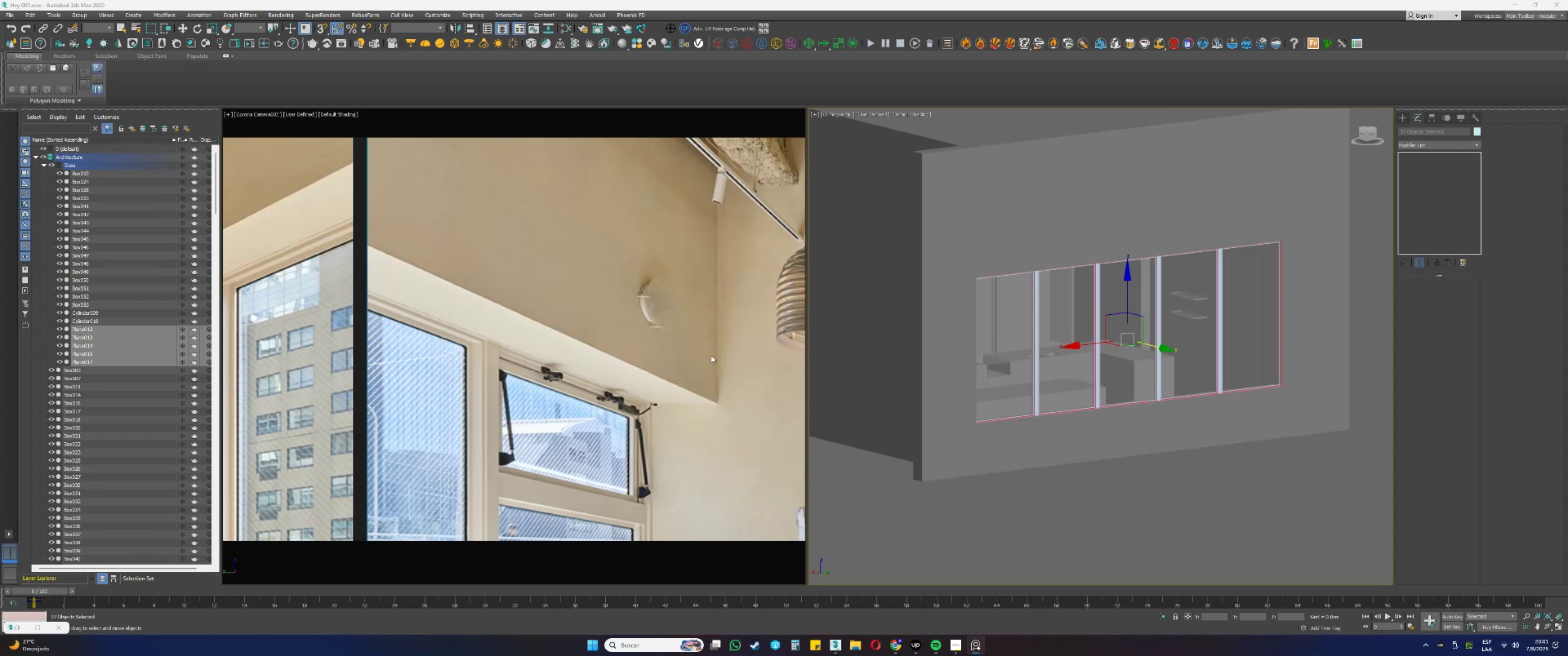 
scroll: coordinate [696, 319], scroll_direction: down, amount: 2.0
 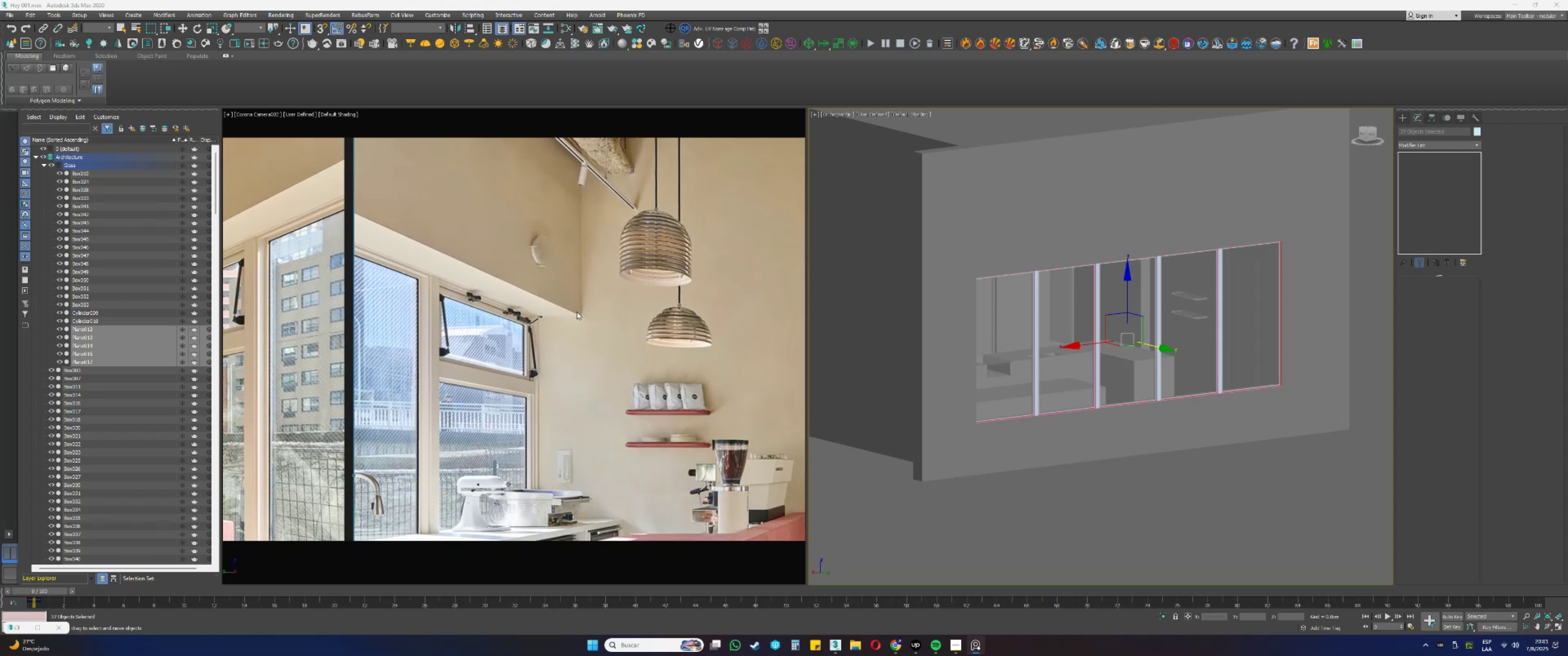 
scroll: coordinate [481, 369], scroll_direction: up, amount: 1.0
 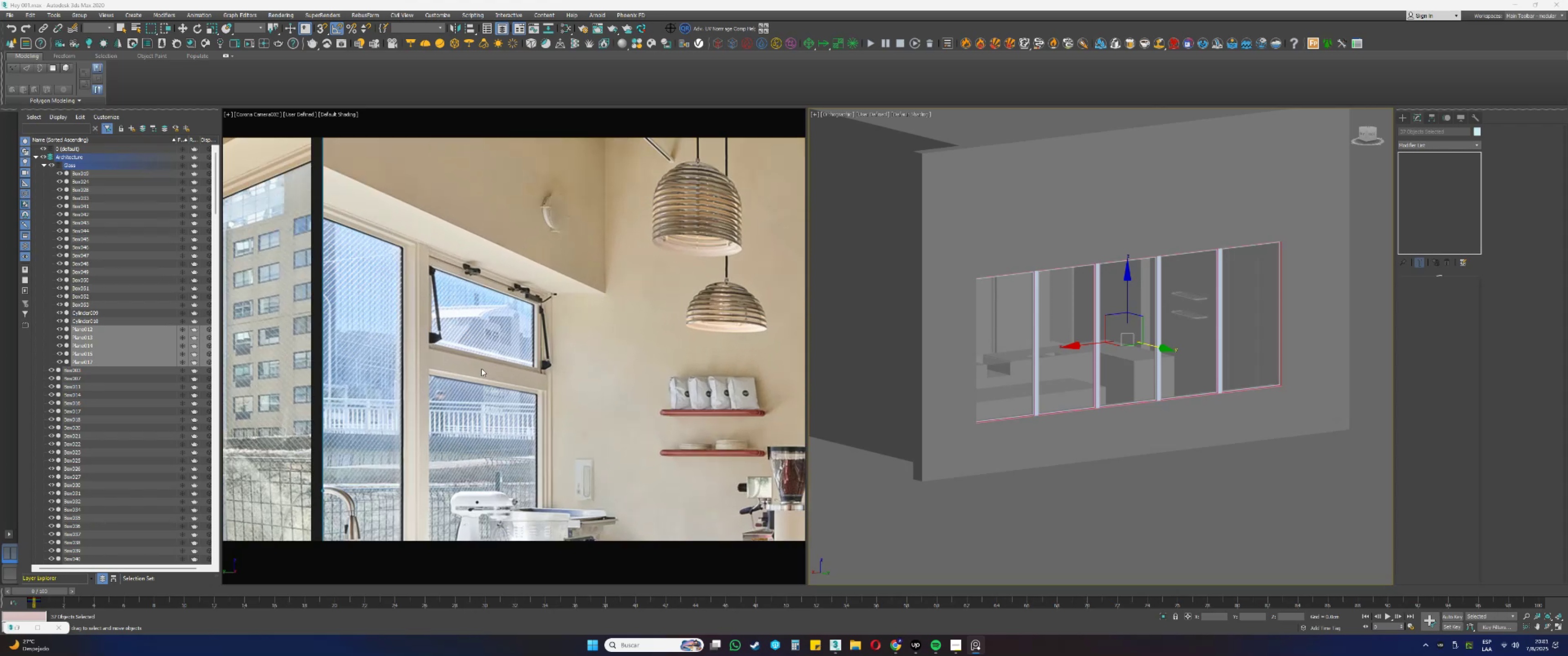 
scroll: coordinate [609, 335], scroll_direction: down, amount: 5.0
 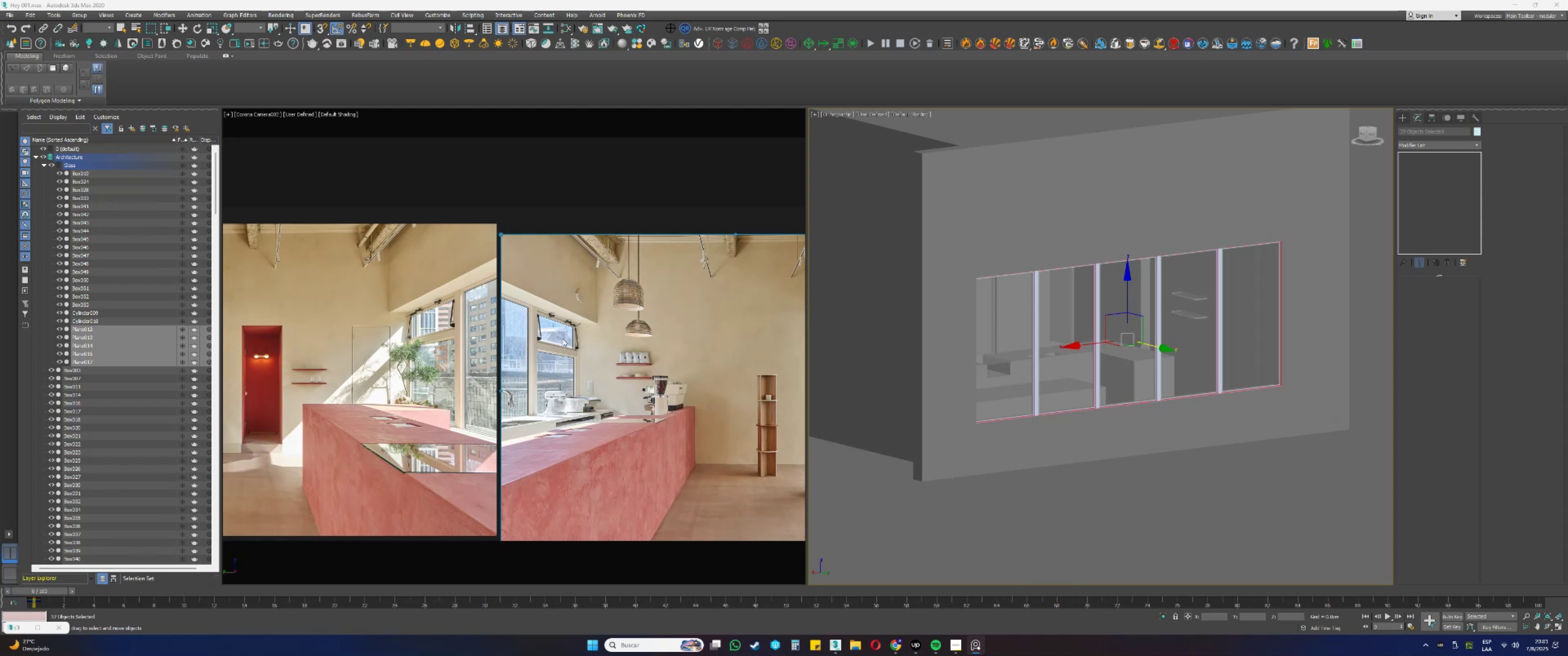 
scroll: coordinate [454, 298], scroll_direction: up, amount: 7.0
 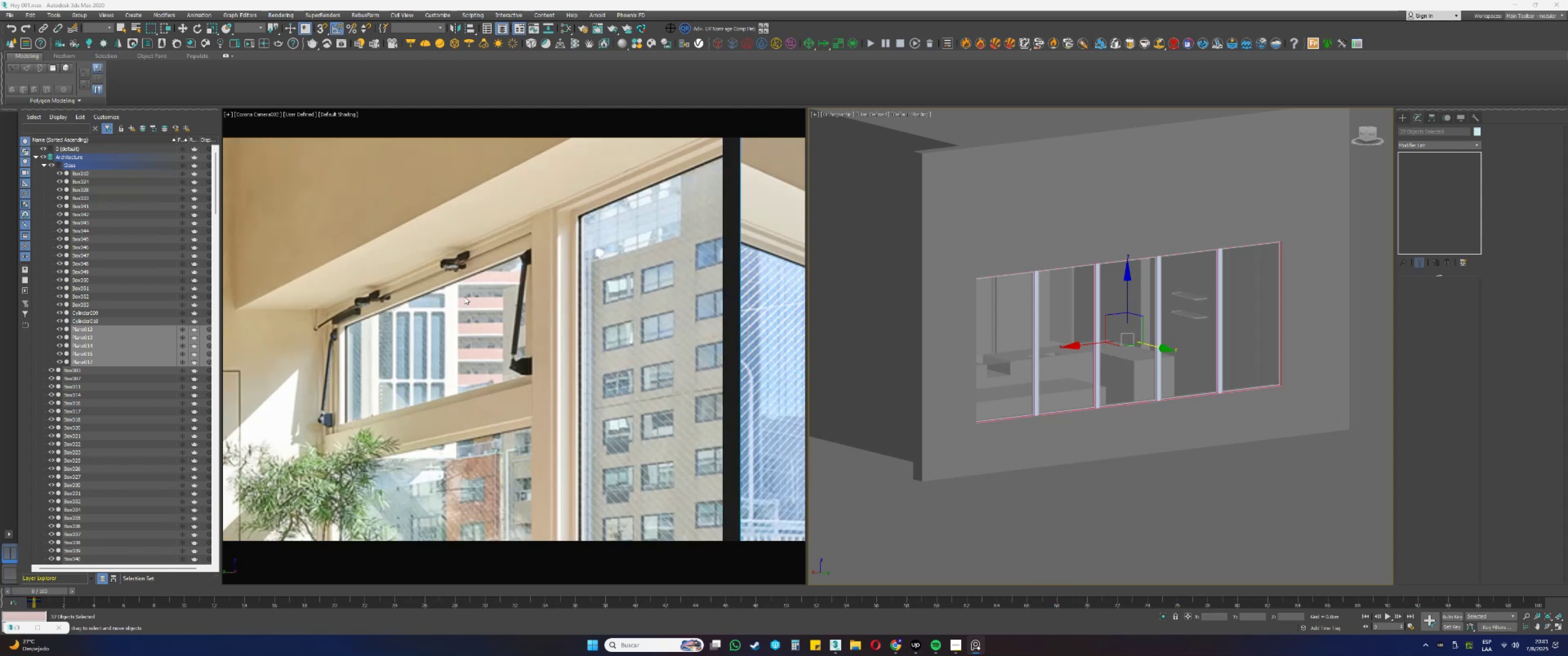 
scroll: coordinate [693, 429], scroll_direction: down, amount: 9.0
 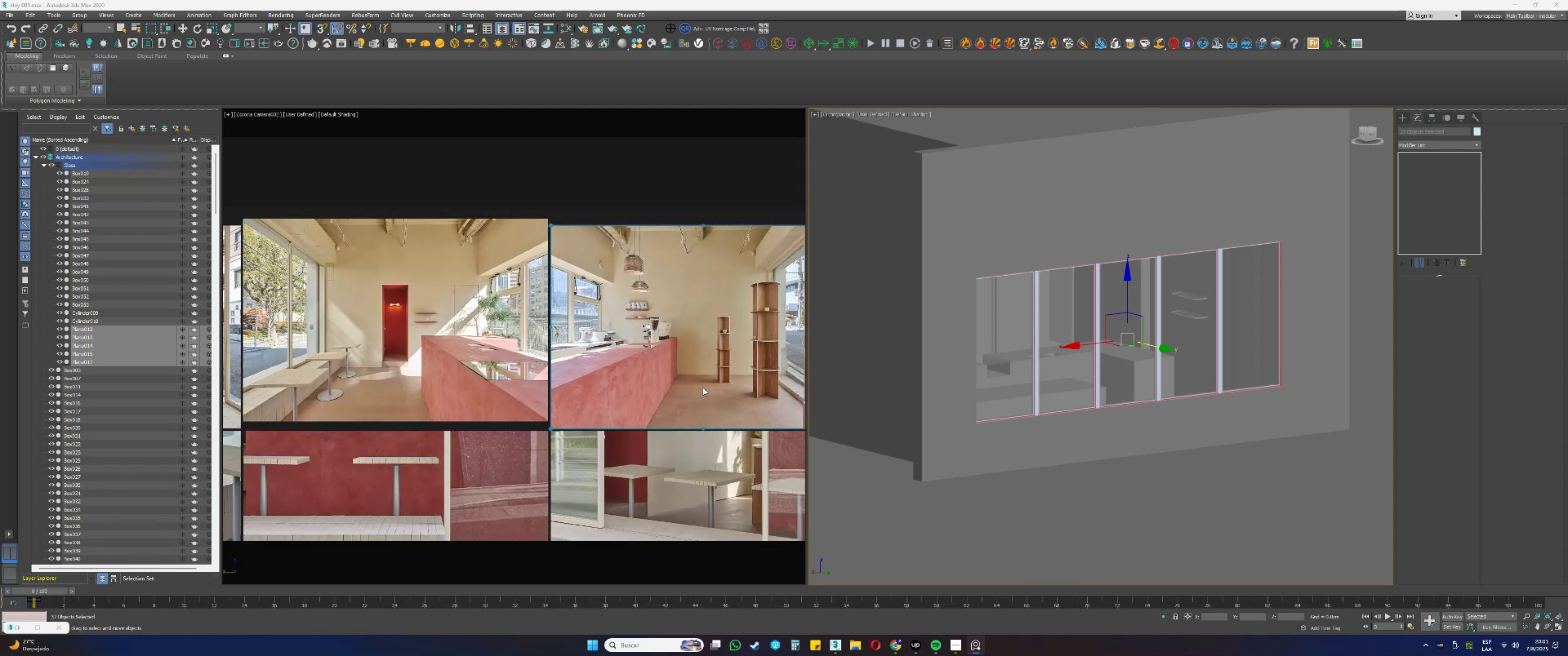 
scroll: coordinate [716, 380], scroll_direction: up, amount: 3.0
 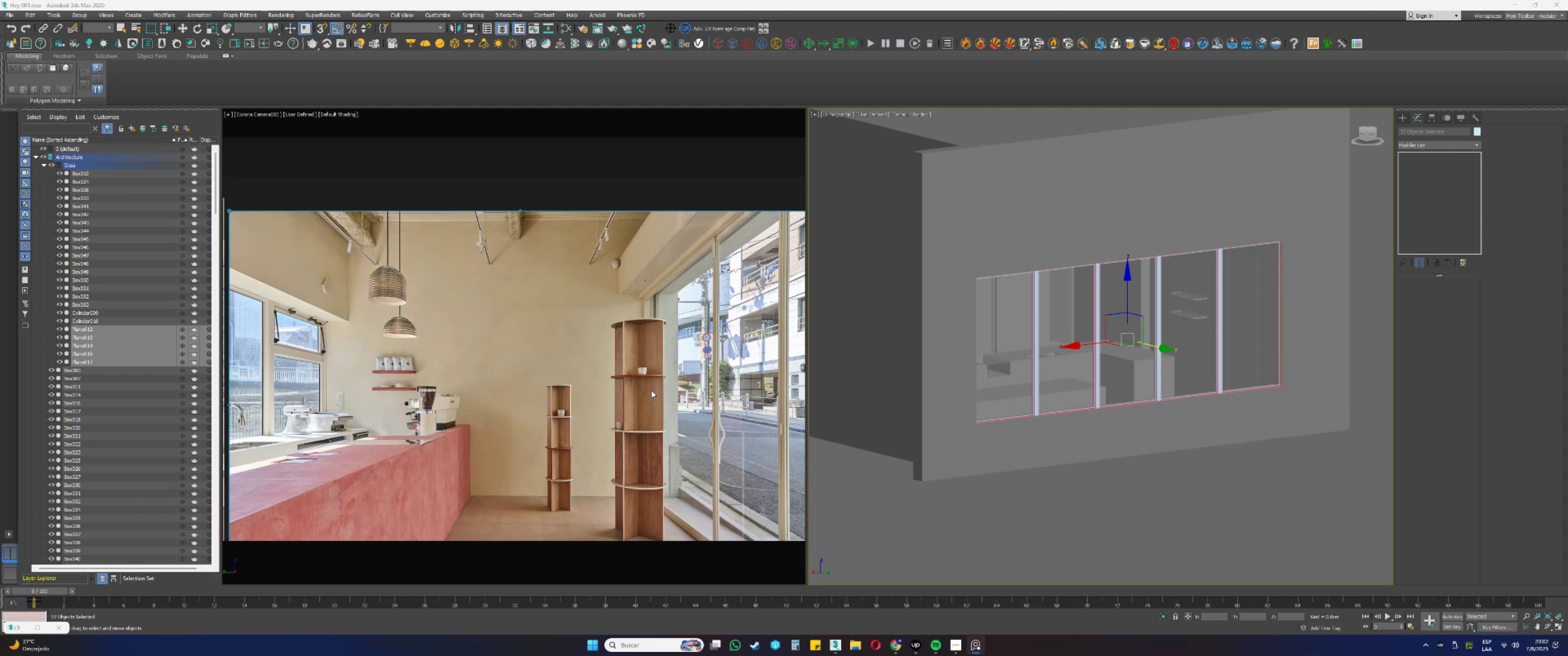 
wait(53.4)
 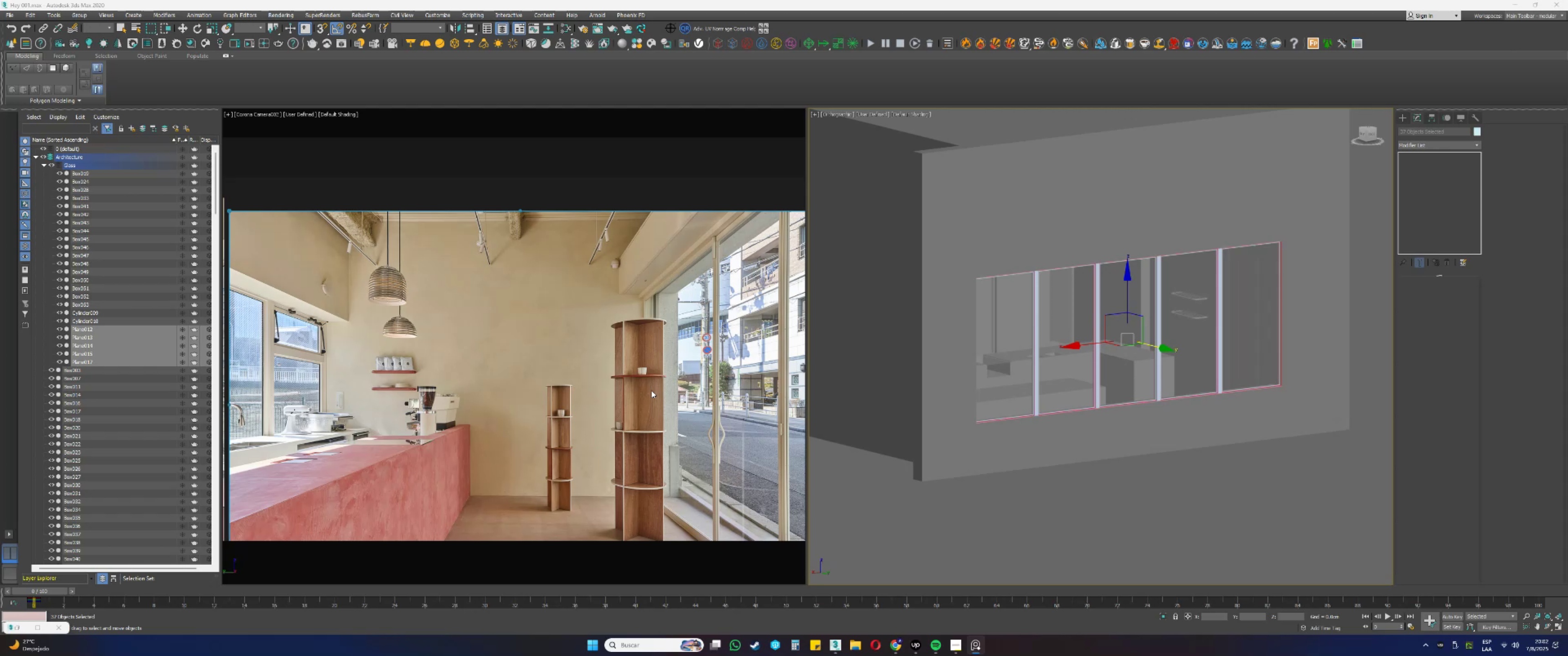 
hold_key(key=AltLeft, duration=1.53)
 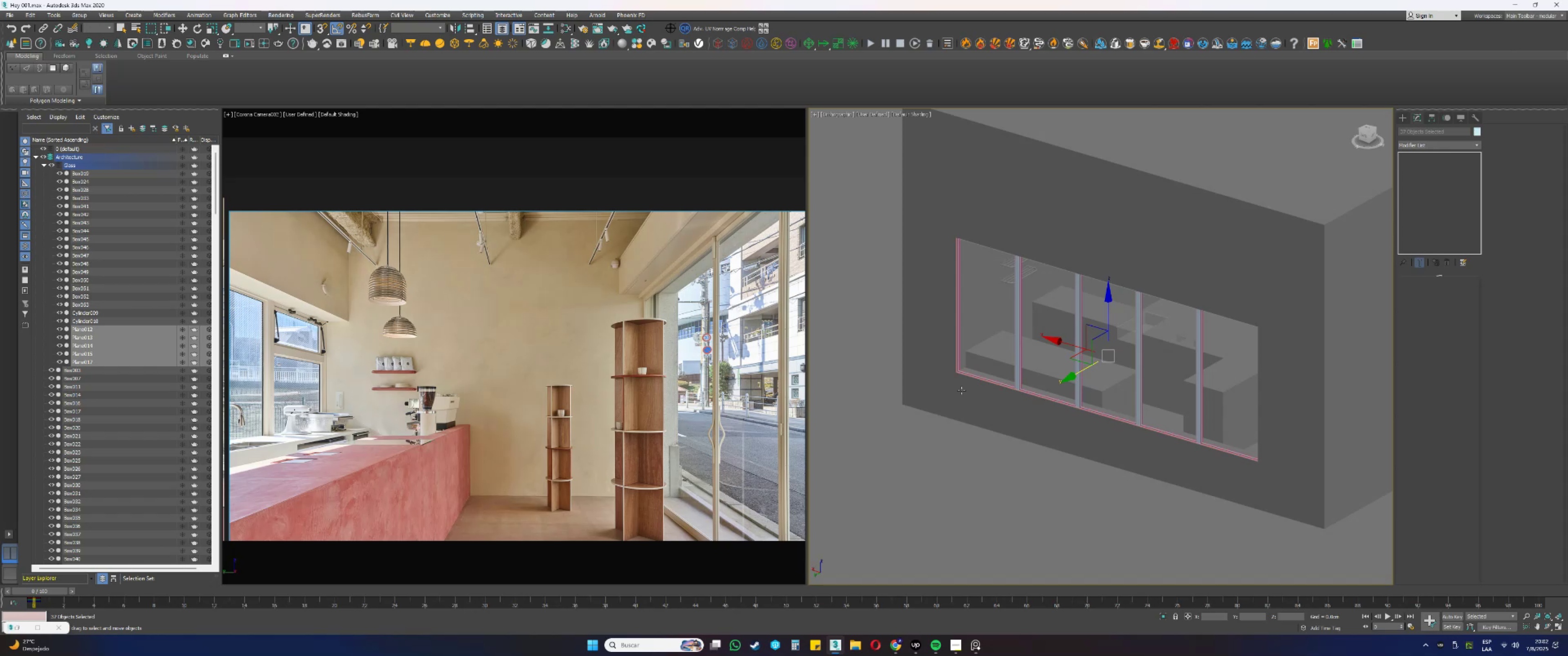 
wait(16.03)
 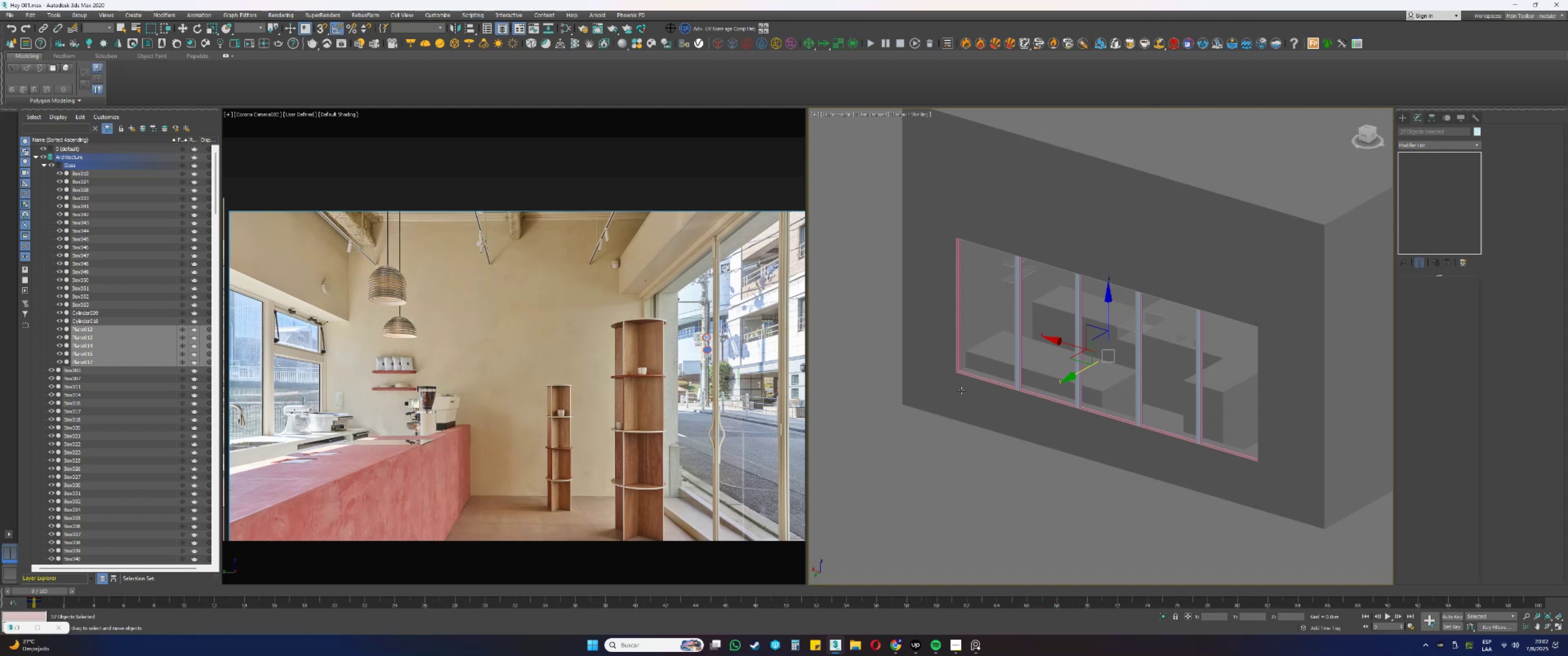 
hold_key(key=AltLeft, duration=0.32)
 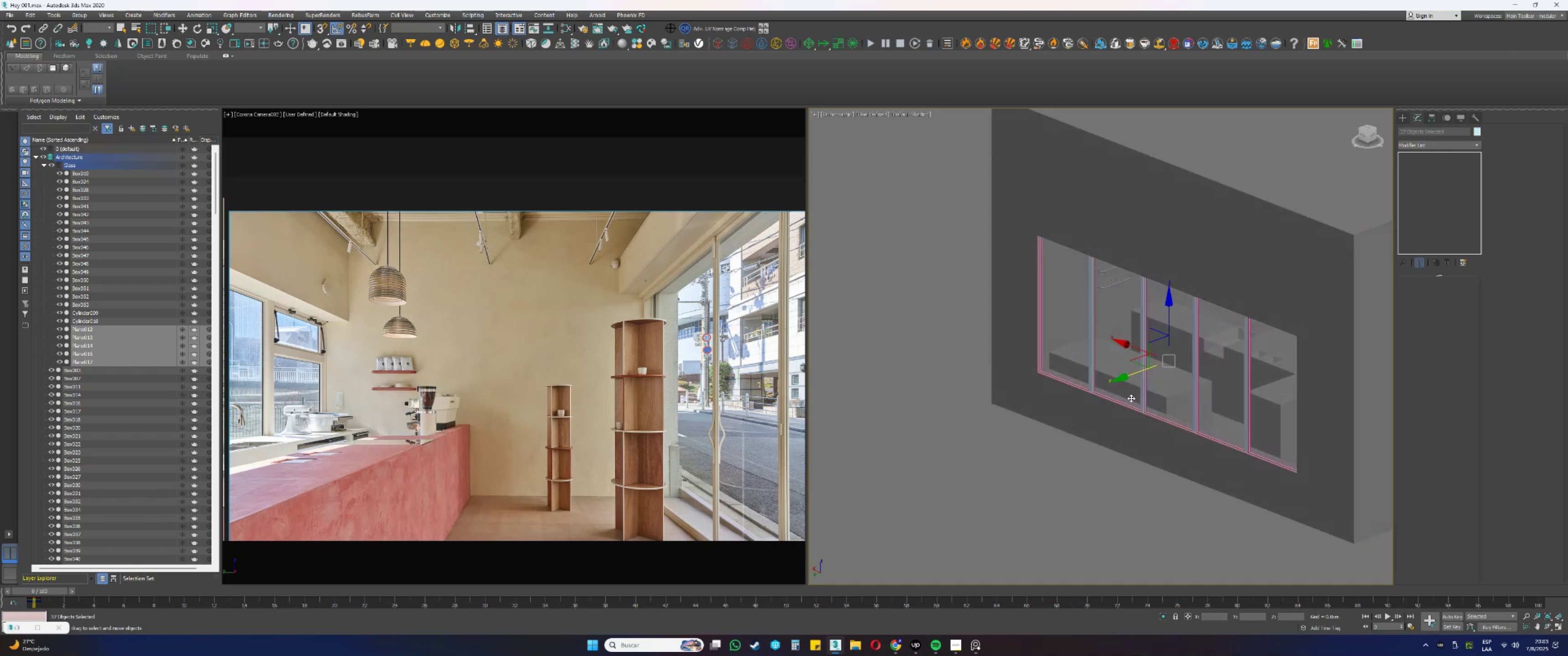 
key(Alt+AltLeft)
 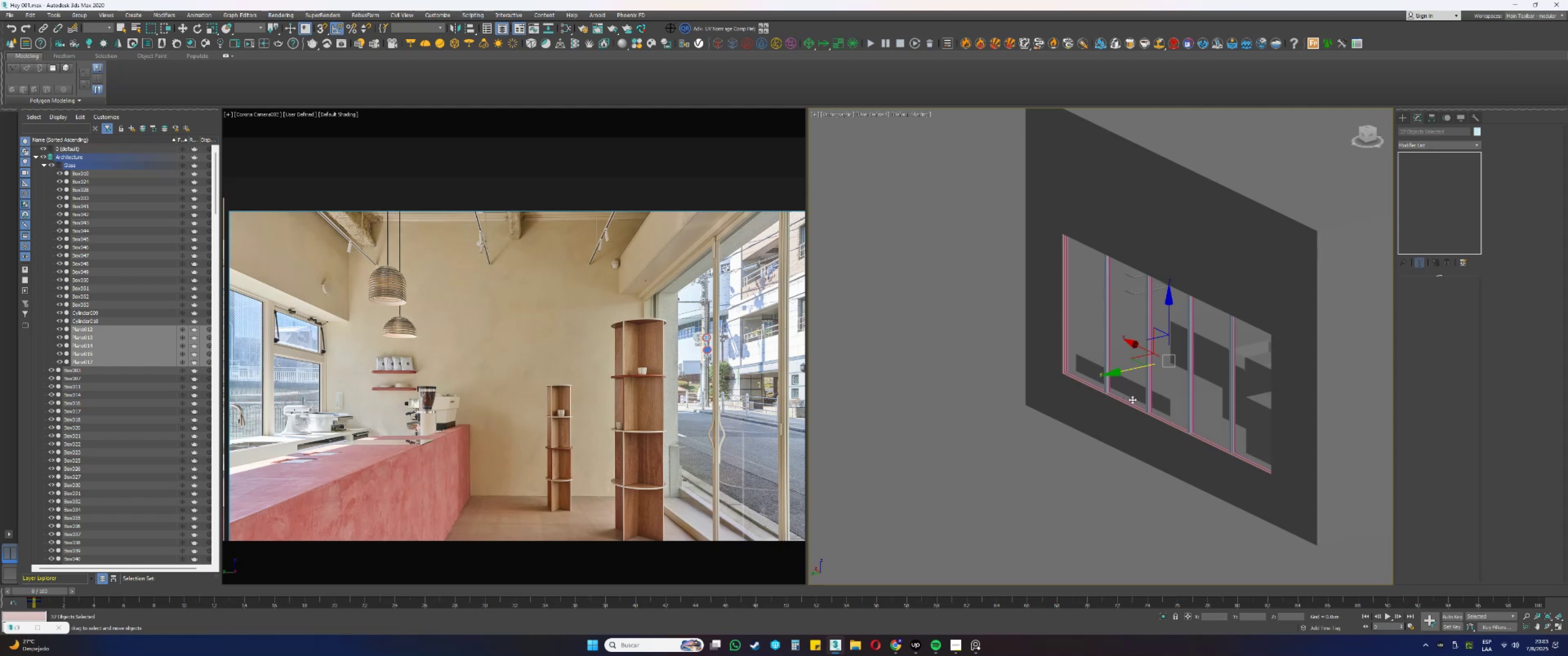 
wait(17.9)
 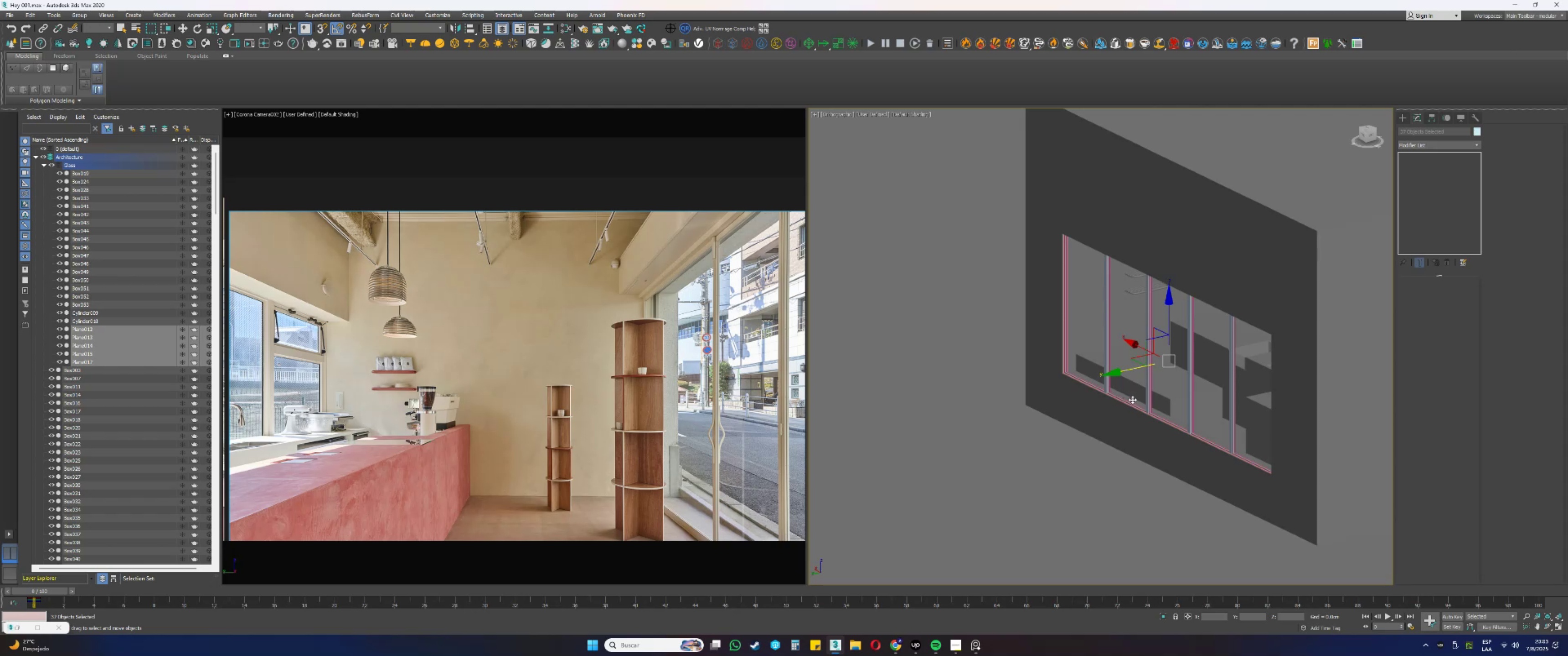 
key(Alt+AltLeft)
 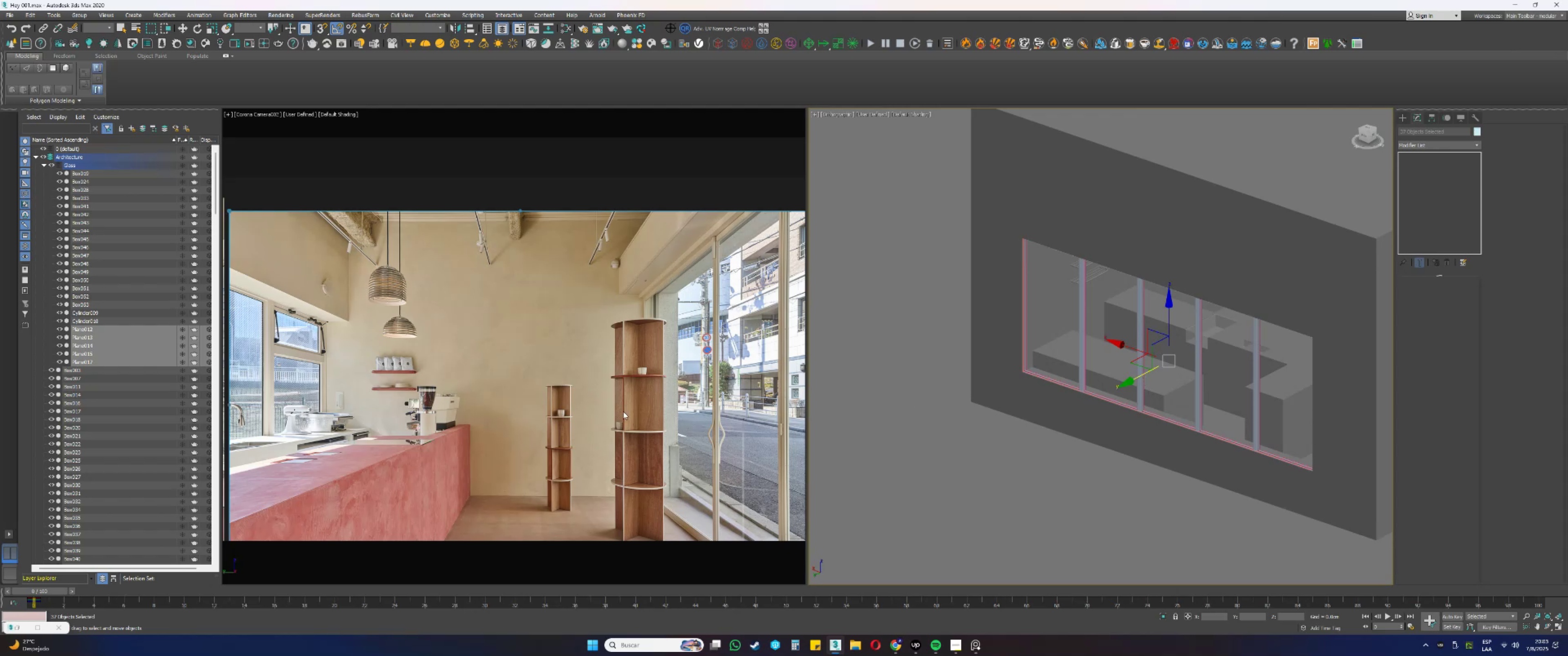 
scroll: coordinate [360, 215], scroll_direction: up, amount: 3.0
 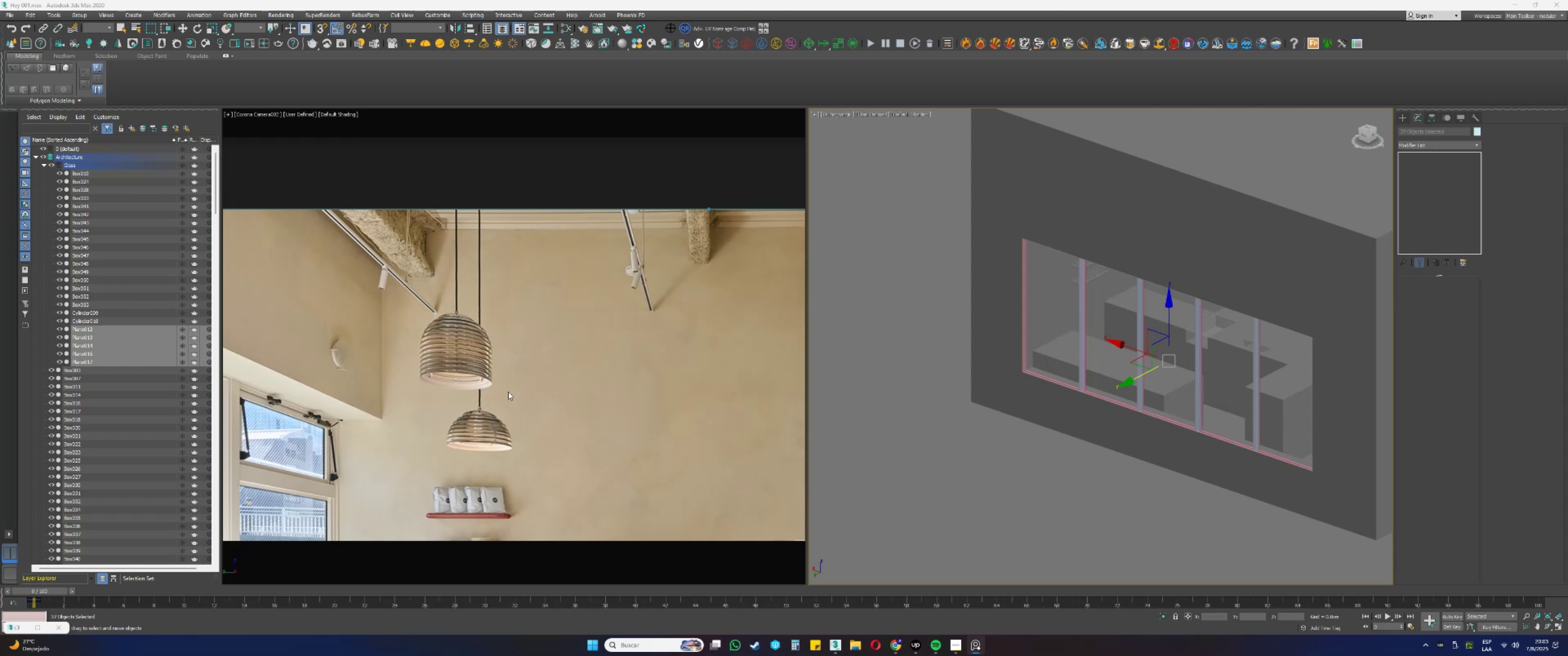 
wait(21.3)
 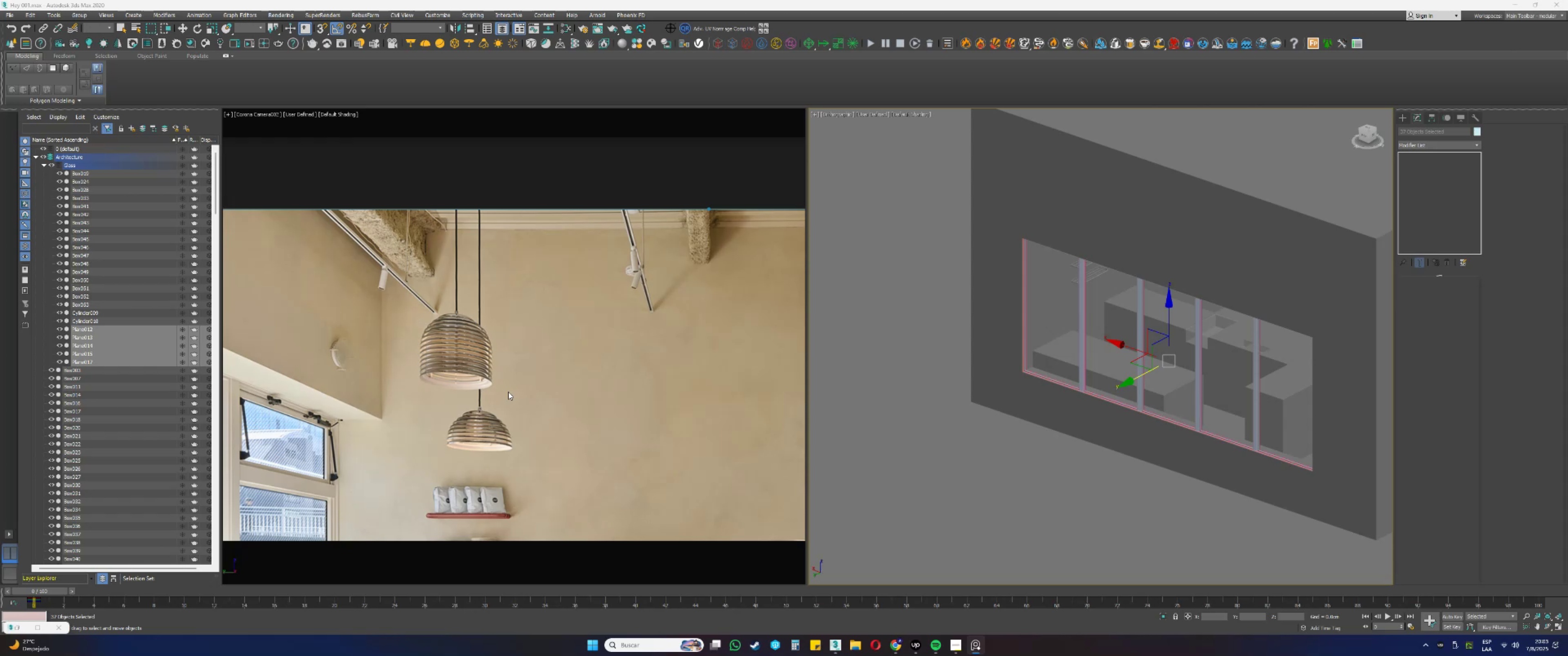 
scroll: coordinate [403, 275], scroll_direction: up, amount: 2.0
 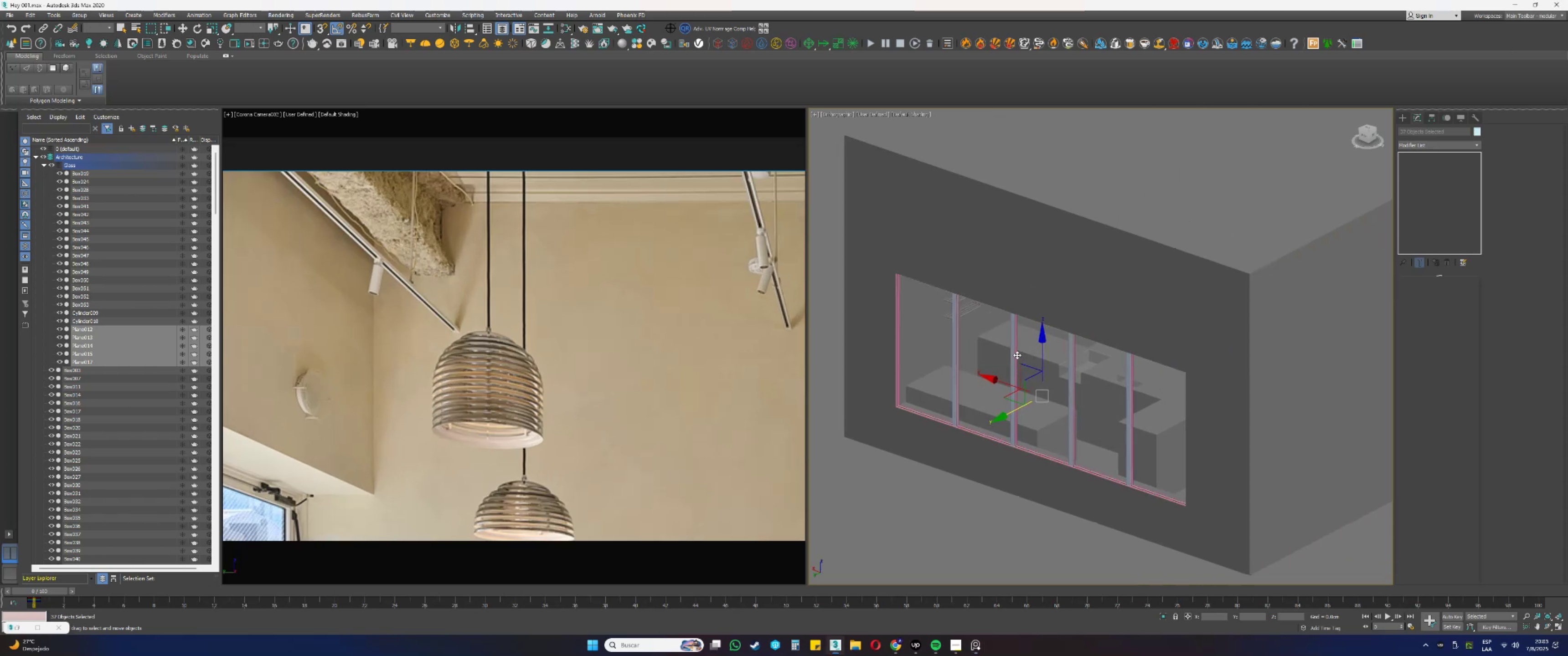 
key(F3)
 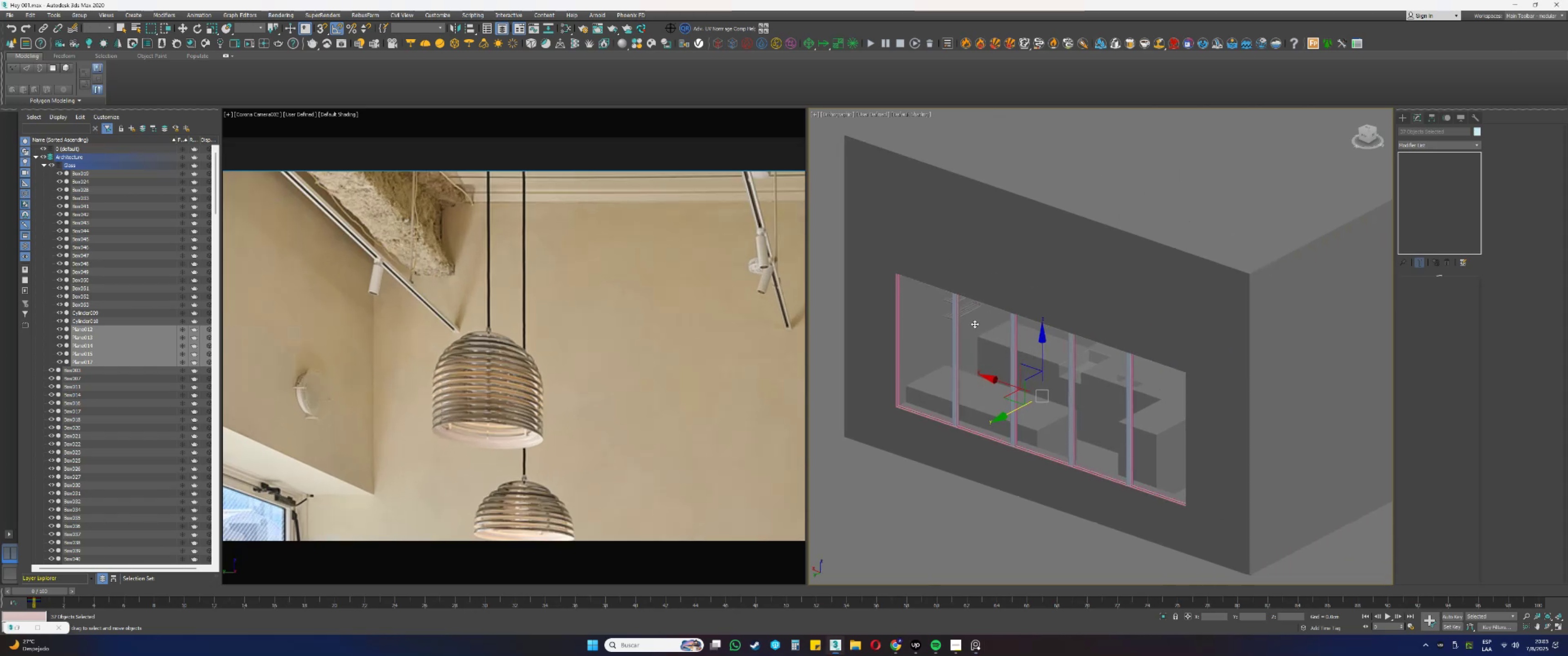 
scroll: coordinate [991, 328], scroll_direction: down, amount: 3.0
 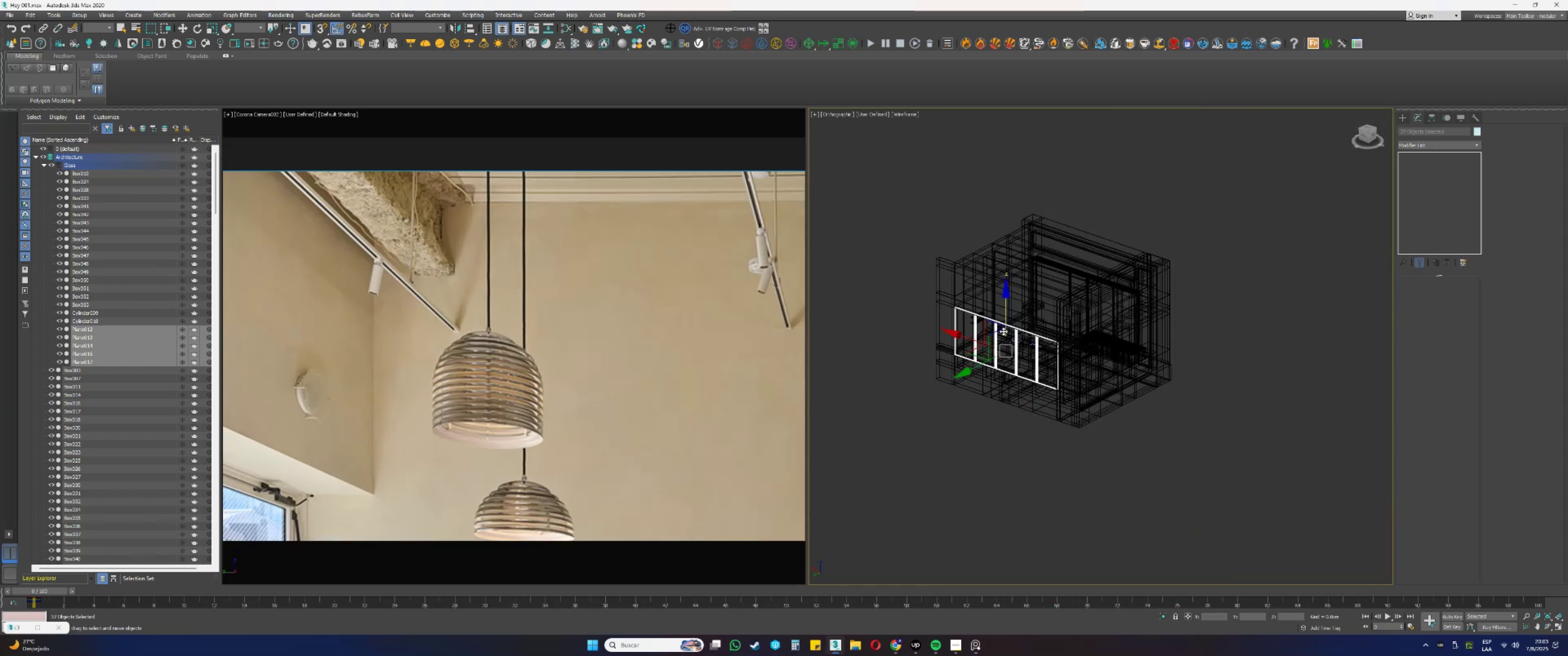 
key(Alt+AltLeft)
 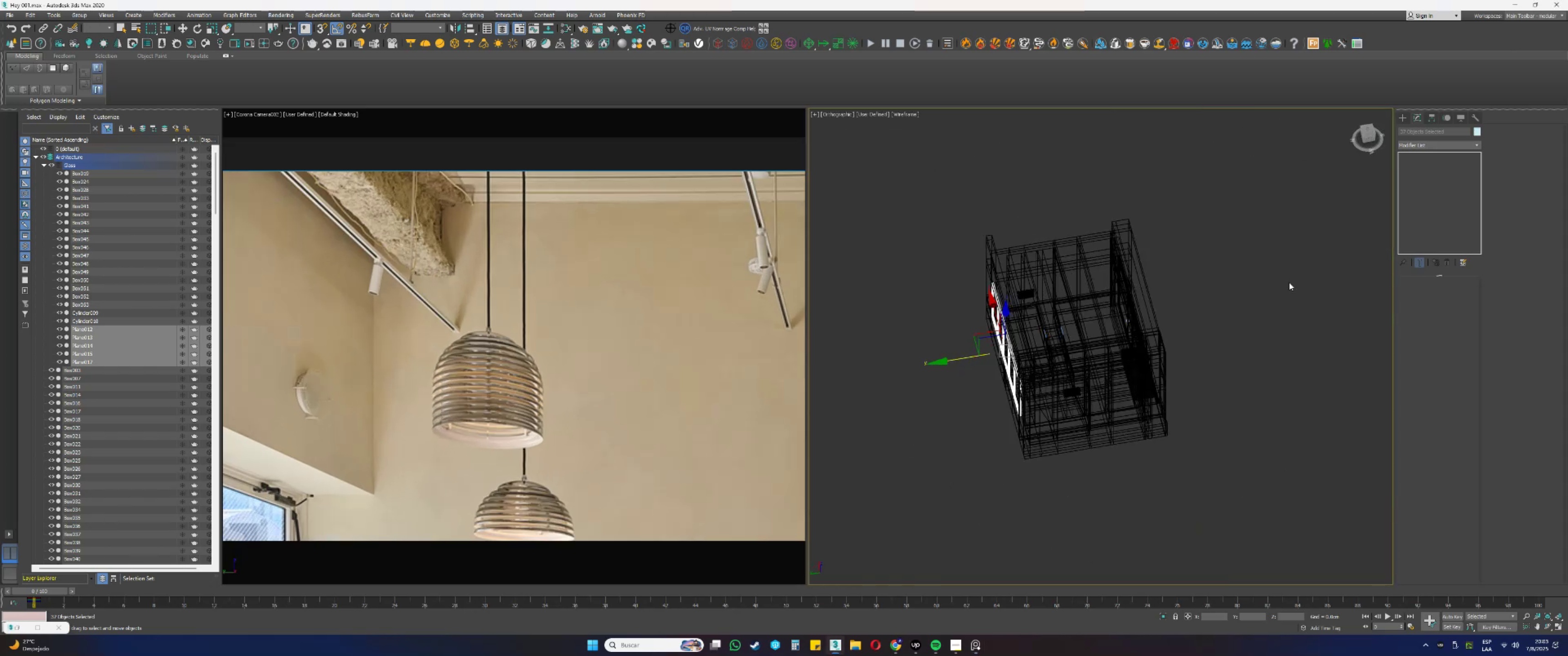 
key(F3)
 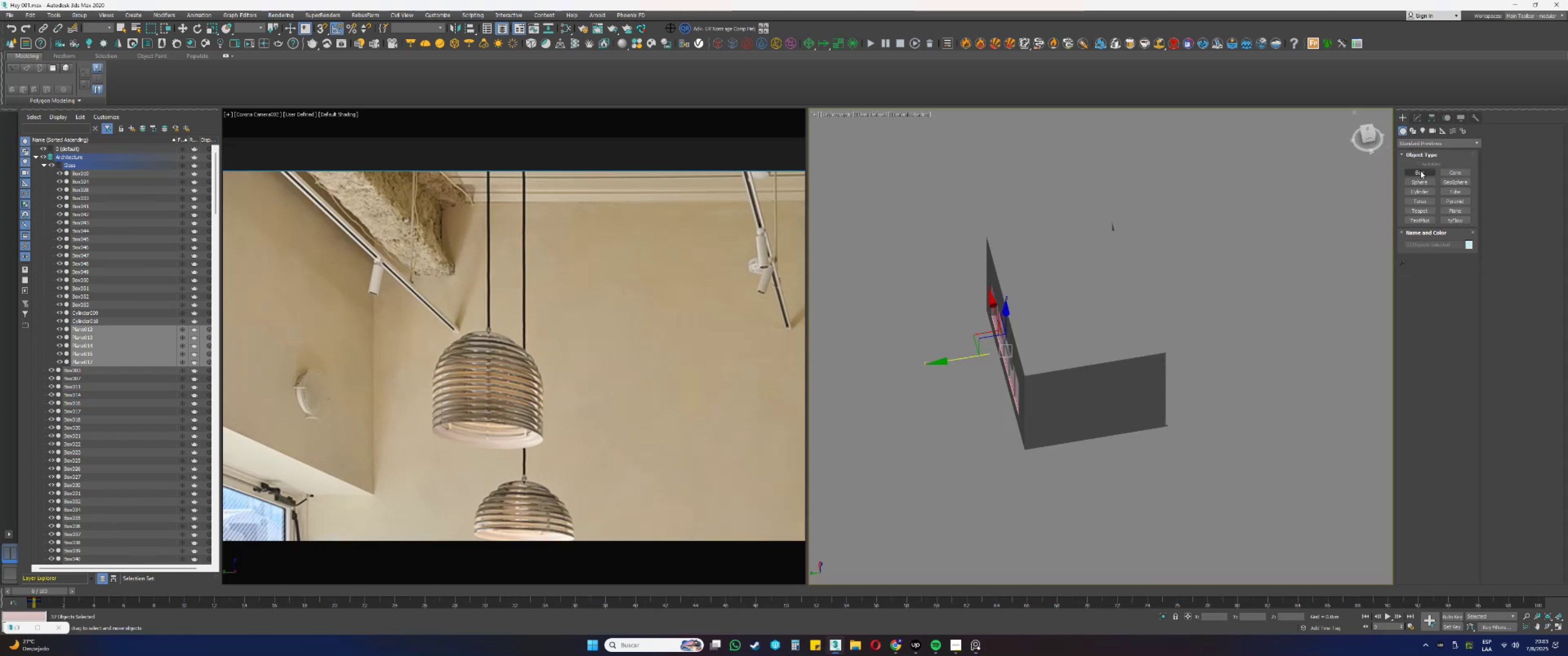 
key(F3)
 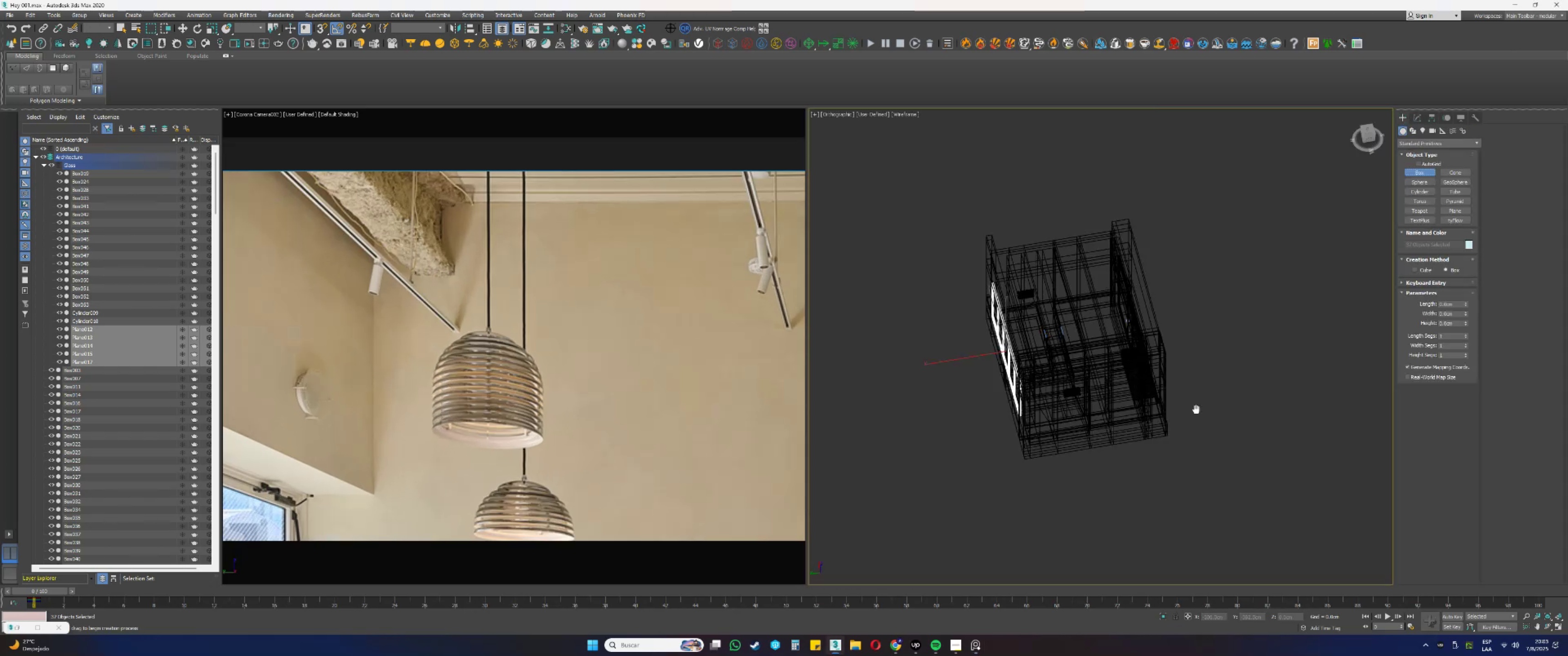 
key(Alt+AltLeft)
 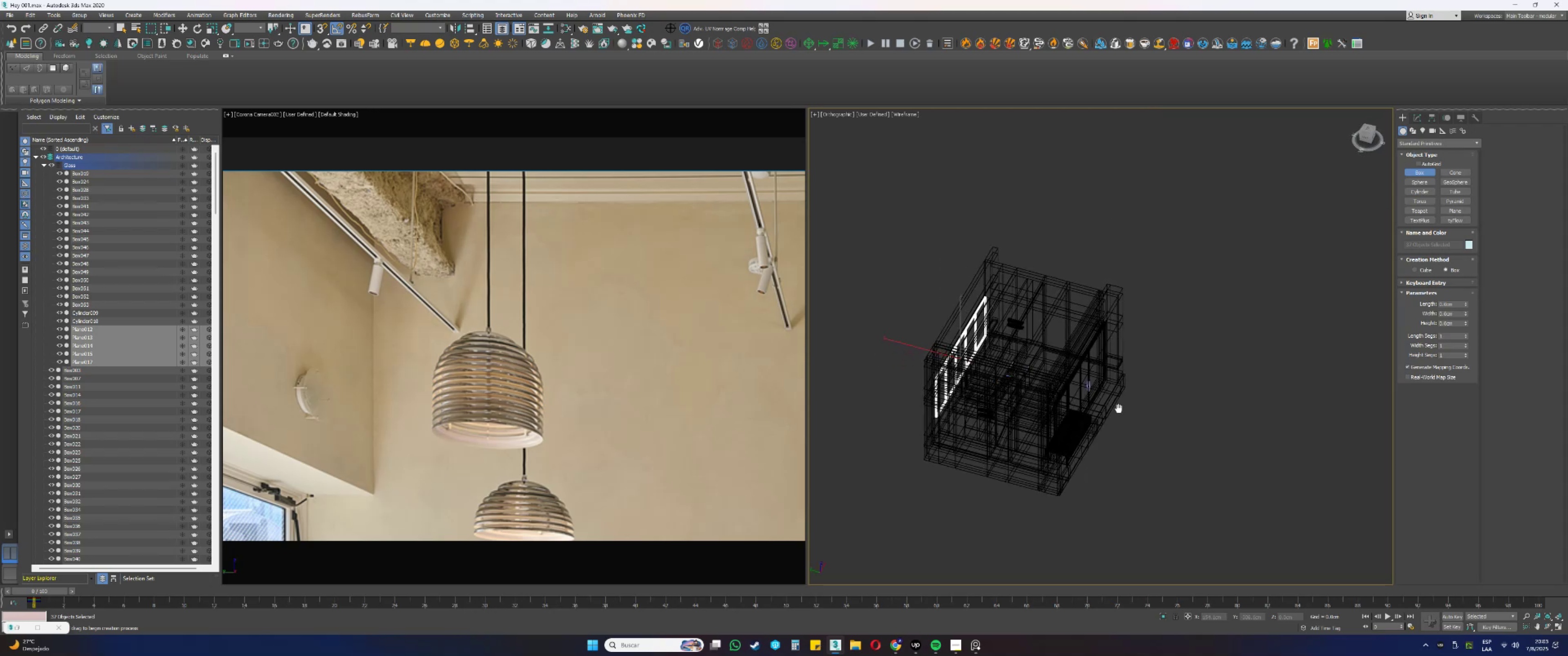 
scroll: coordinate [1140, 411], scroll_direction: up, amount: 1.0
 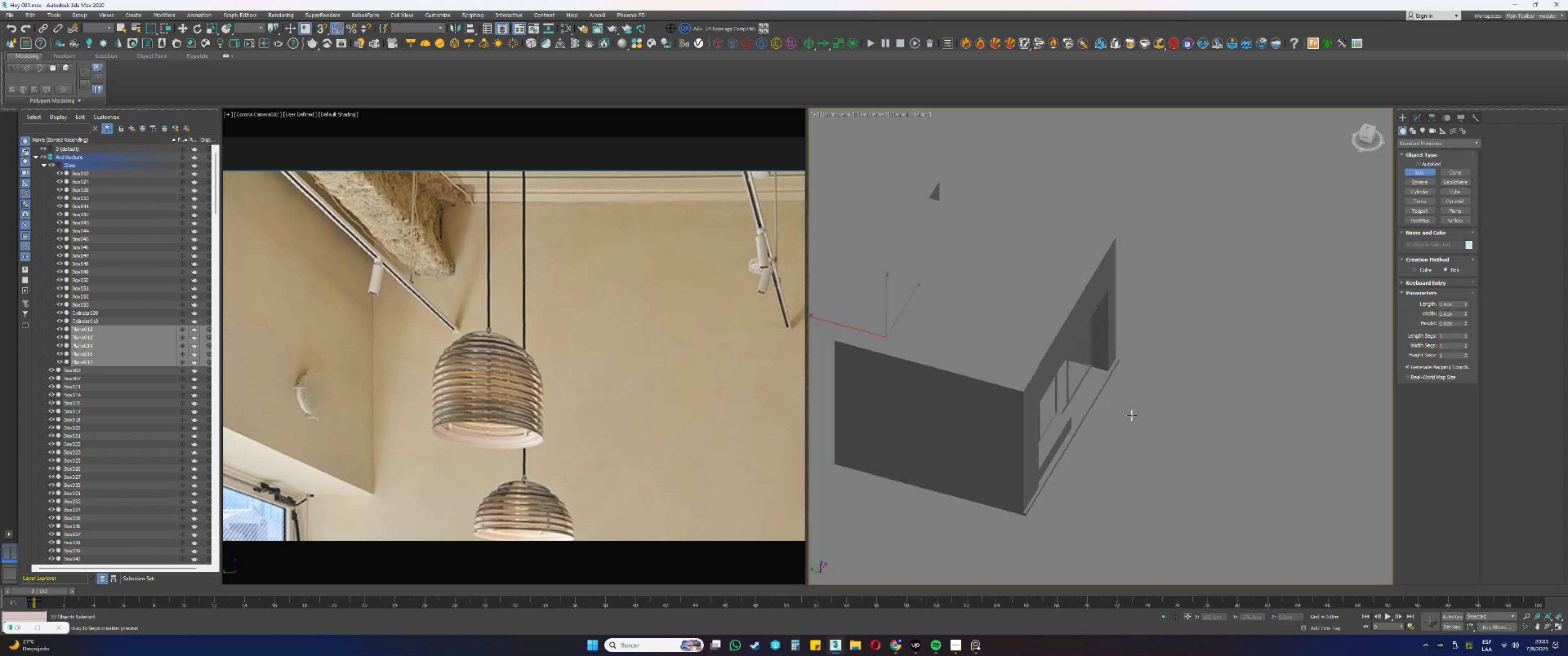 
left_click_drag(start_coordinate=[1156, 387], to_coordinate=[1139, 433])
 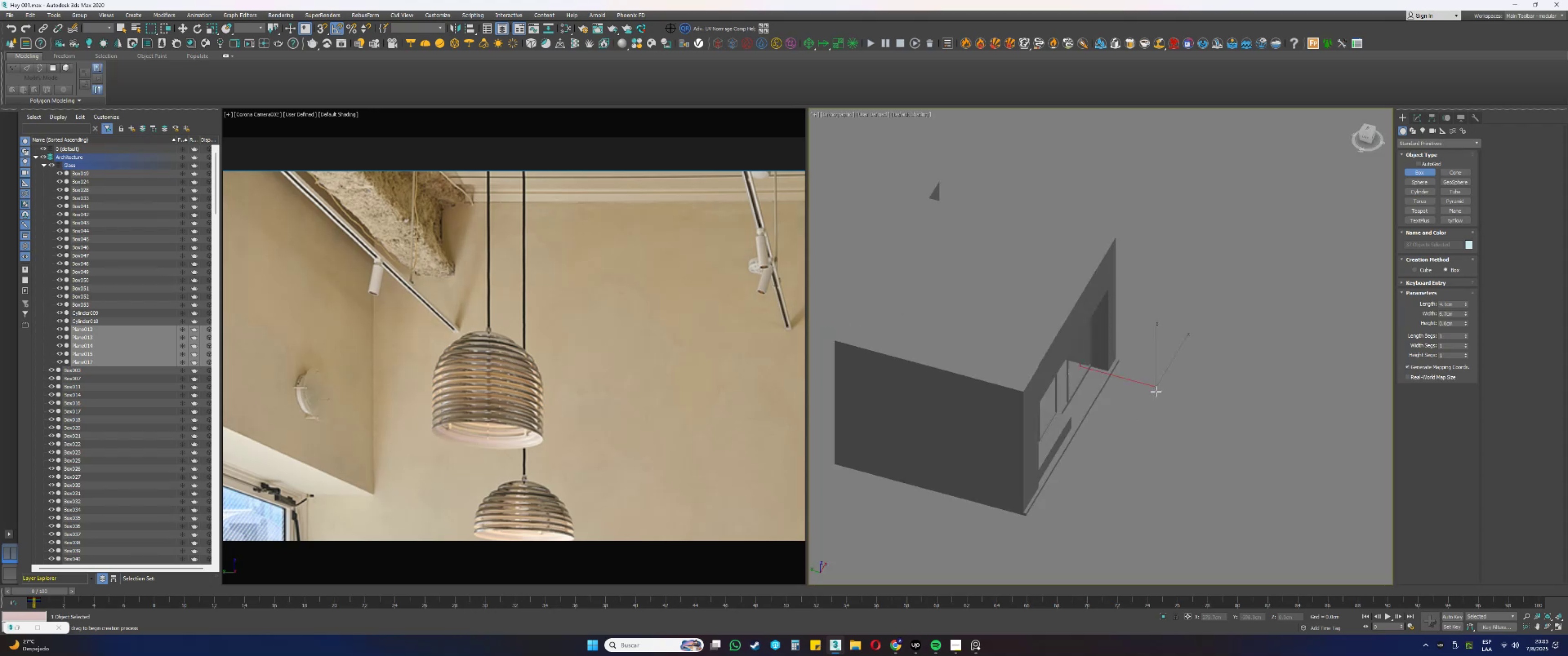 
left_click_drag(start_coordinate=[1113, 487], to_coordinate=[1098, 517])
 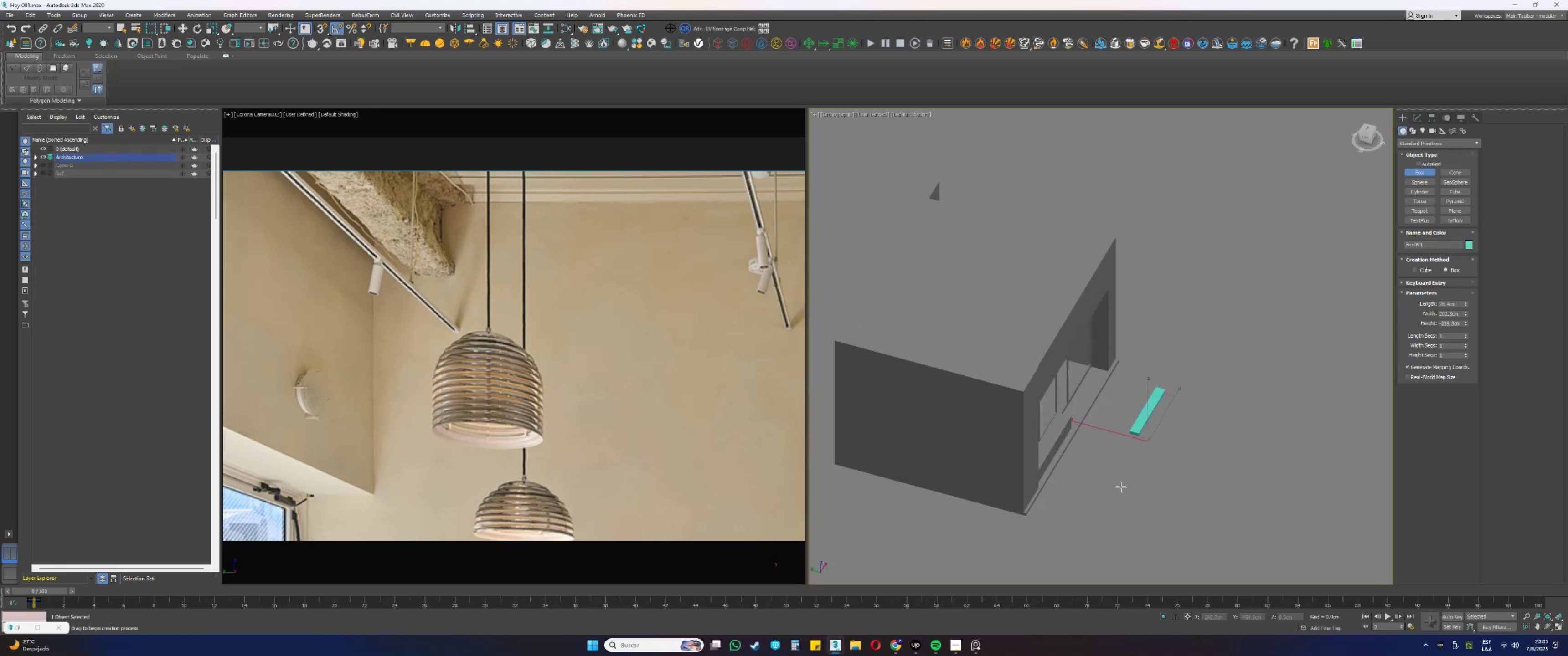 
key(Control+ControlLeft)
 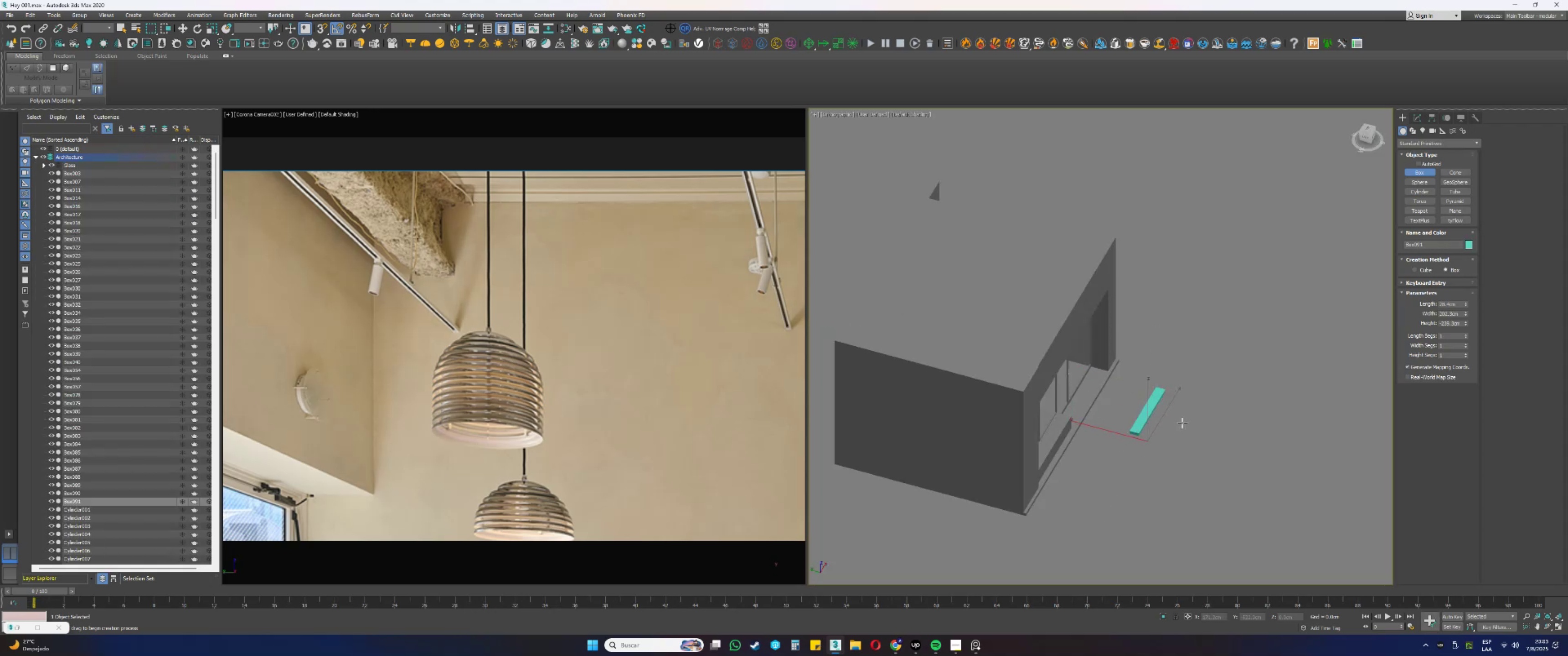 
key(Control+Z)
 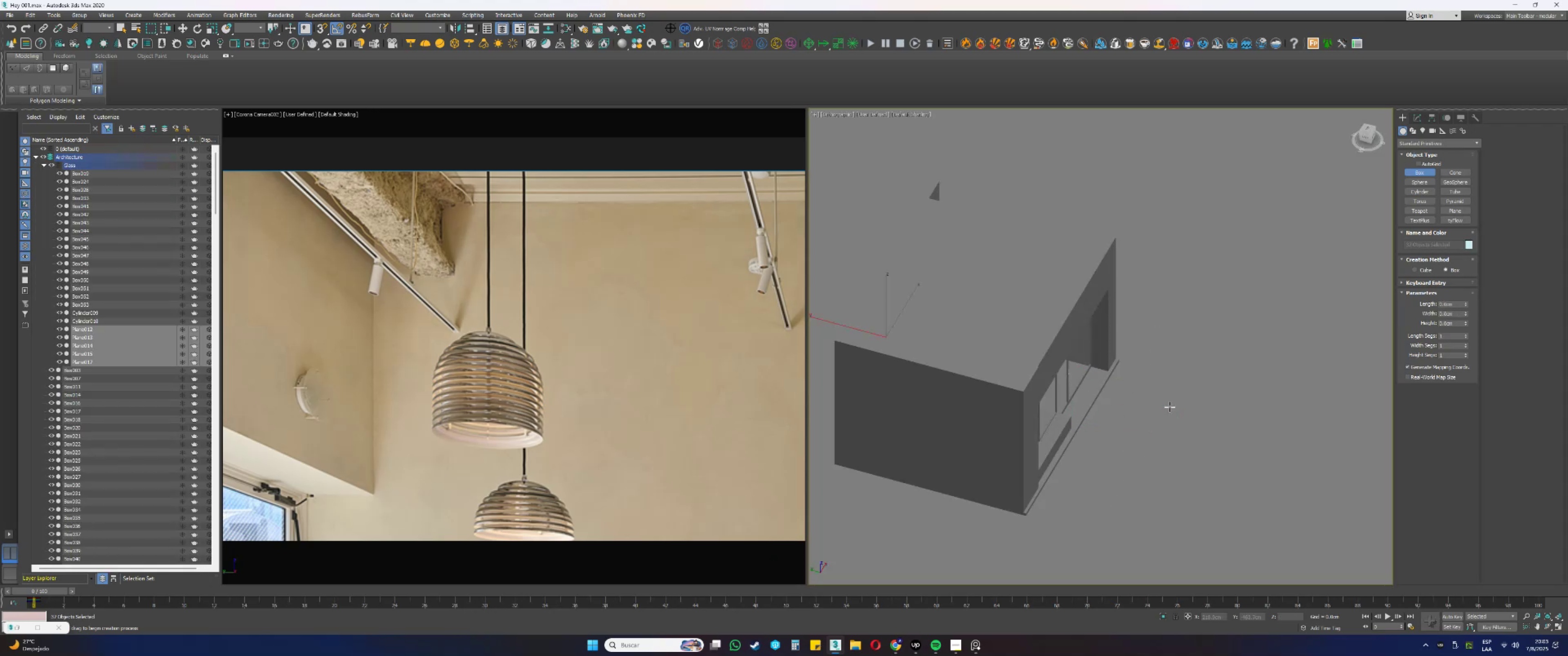 
left_click_drag(start_coordinate=[1168, 369], to_coordinate=[1062, 531])
 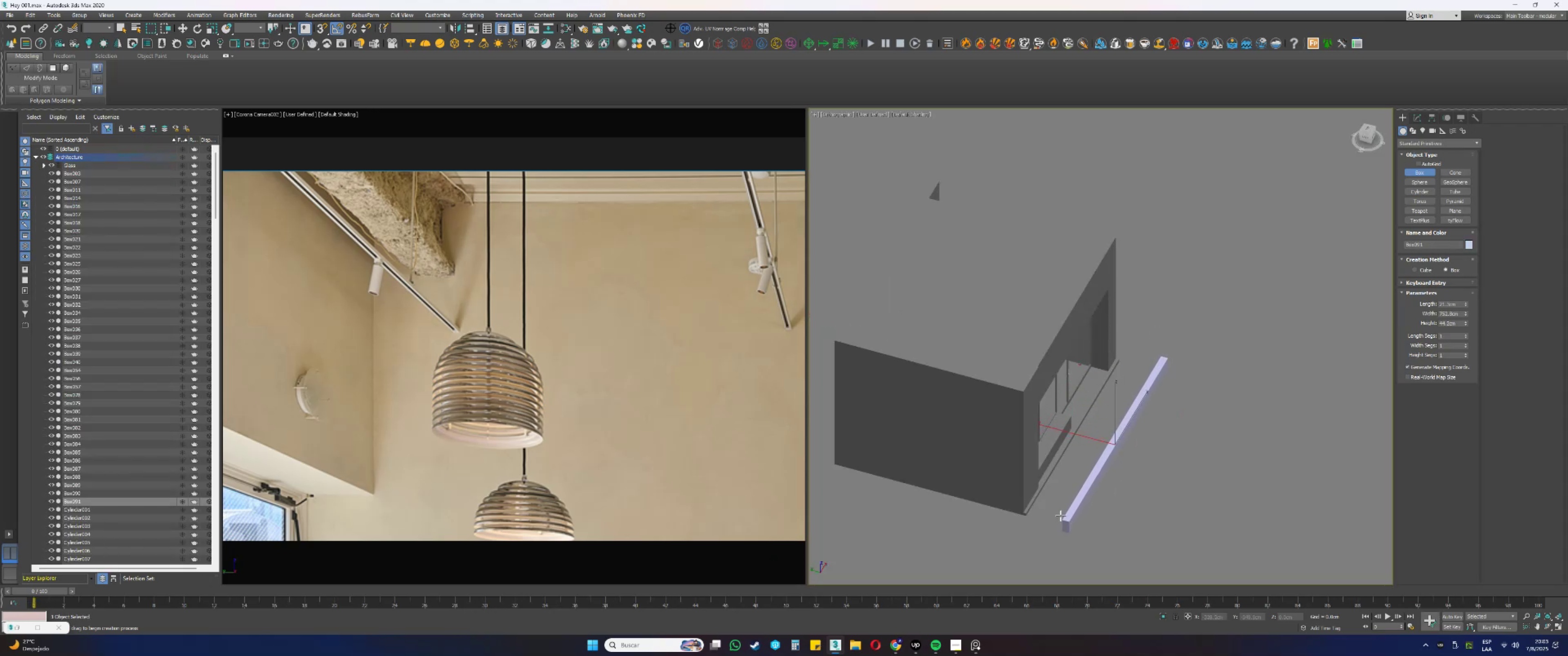 
left_click([1061, 516])
 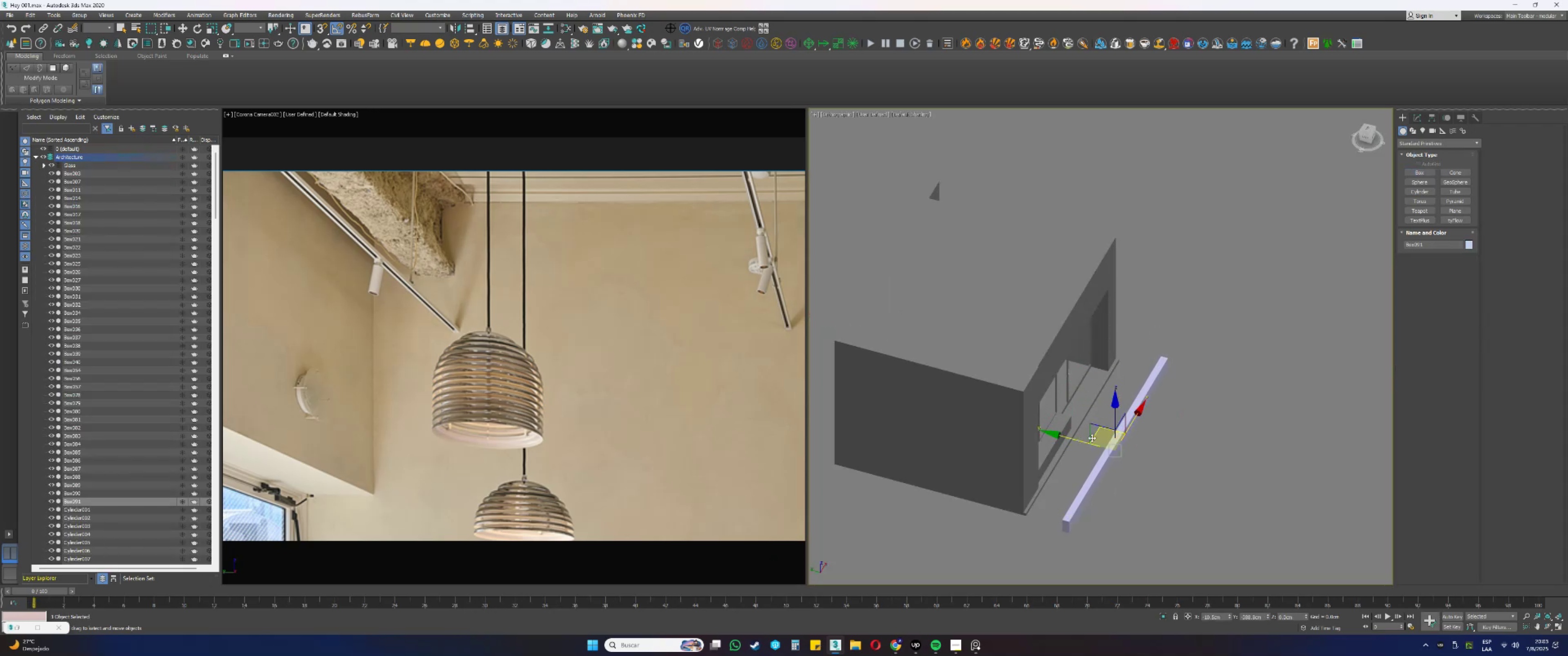 
left_click_drag(start_coordinate=[1074, 440], to_coordinate=[862, 389])
 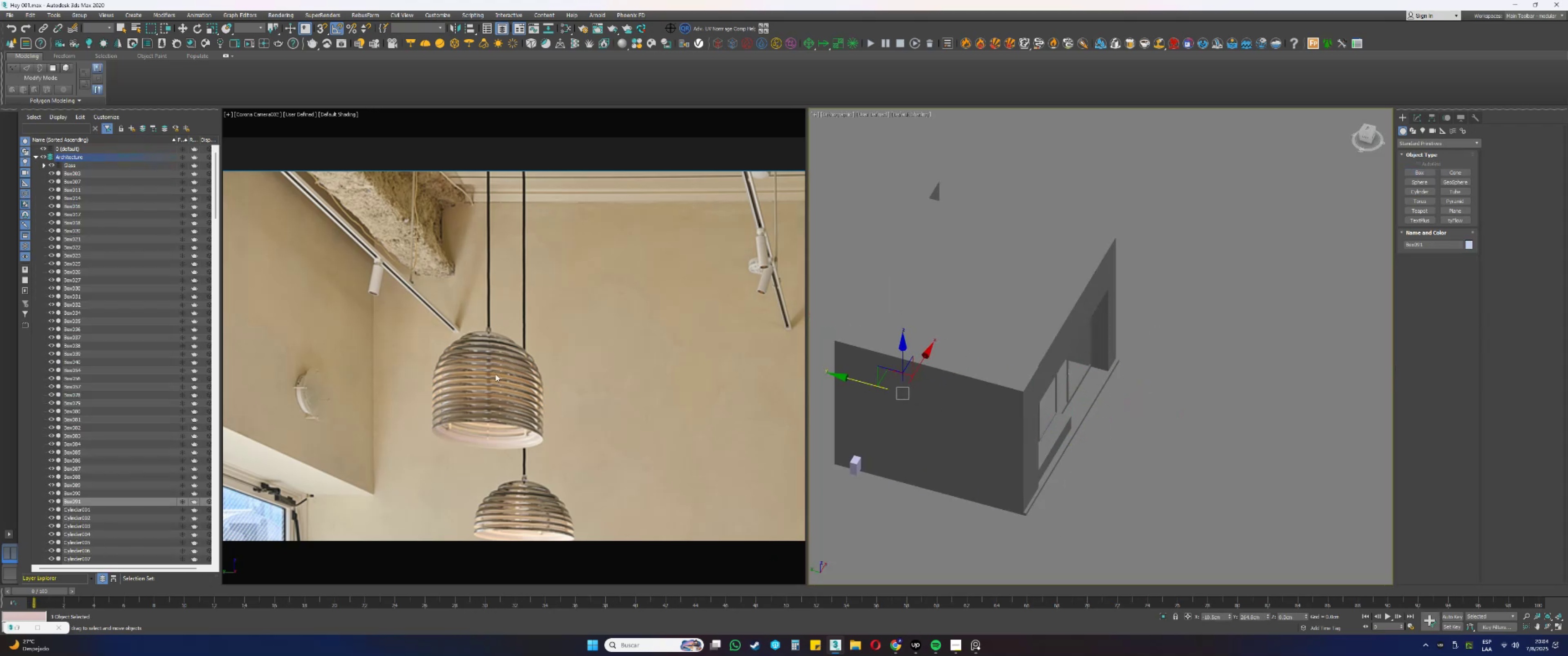 
double_click([495, 374])
 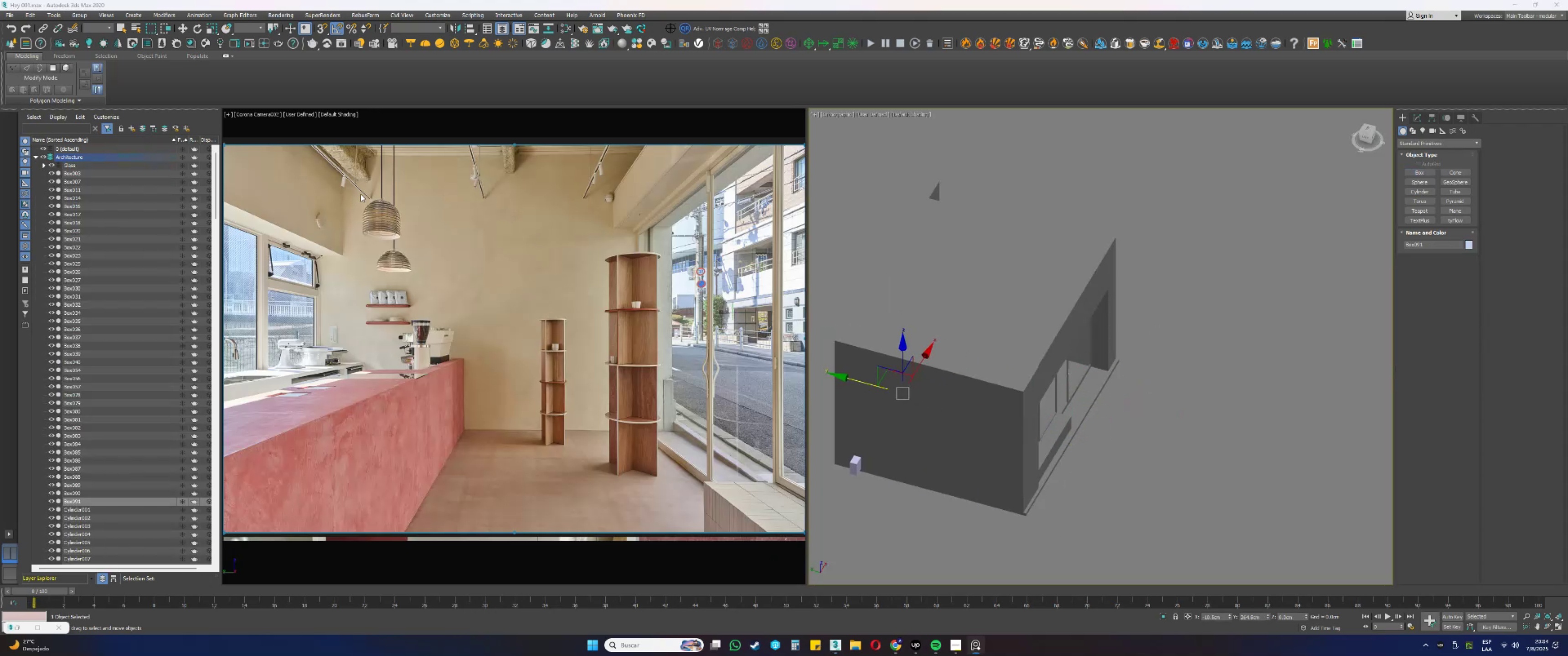 
right_click([418, 207])
 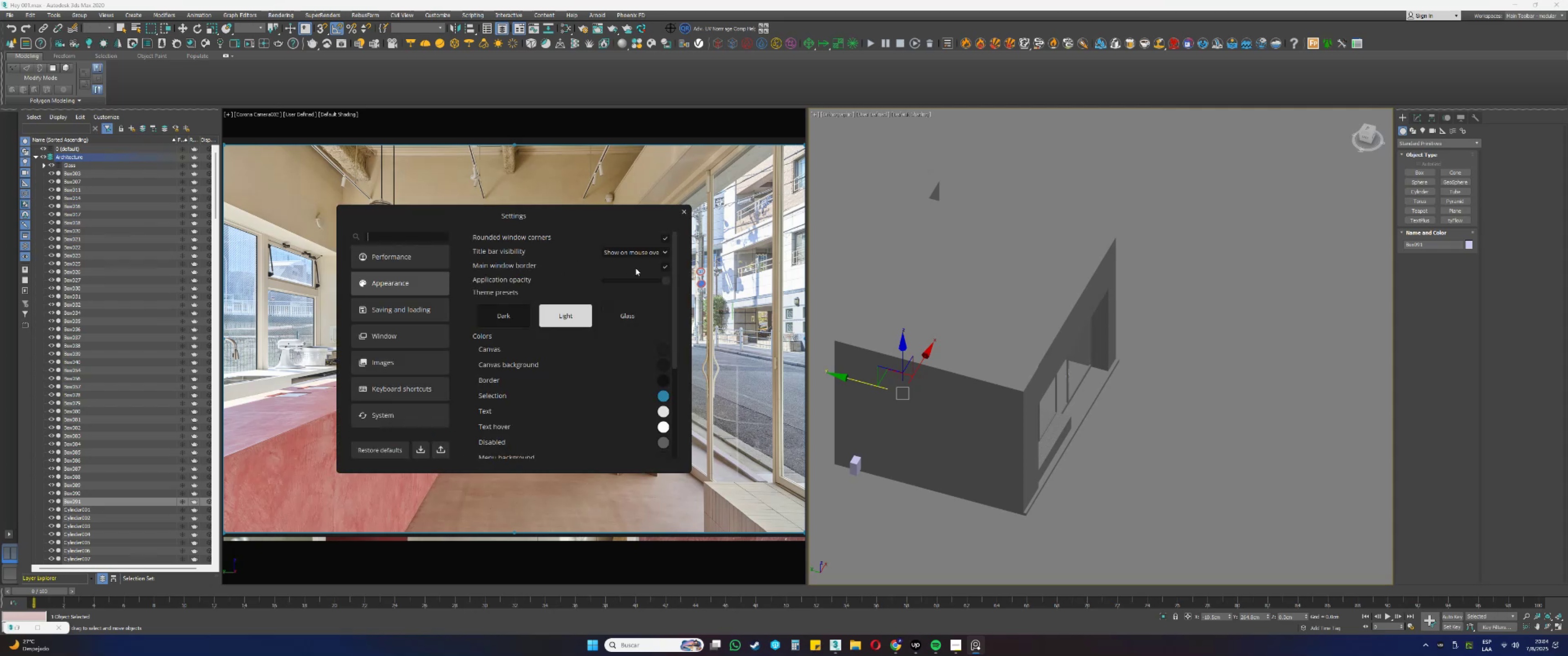 
left_click_drag(start_coordinate=[665, 279], to_coordinate=[557, 287])
 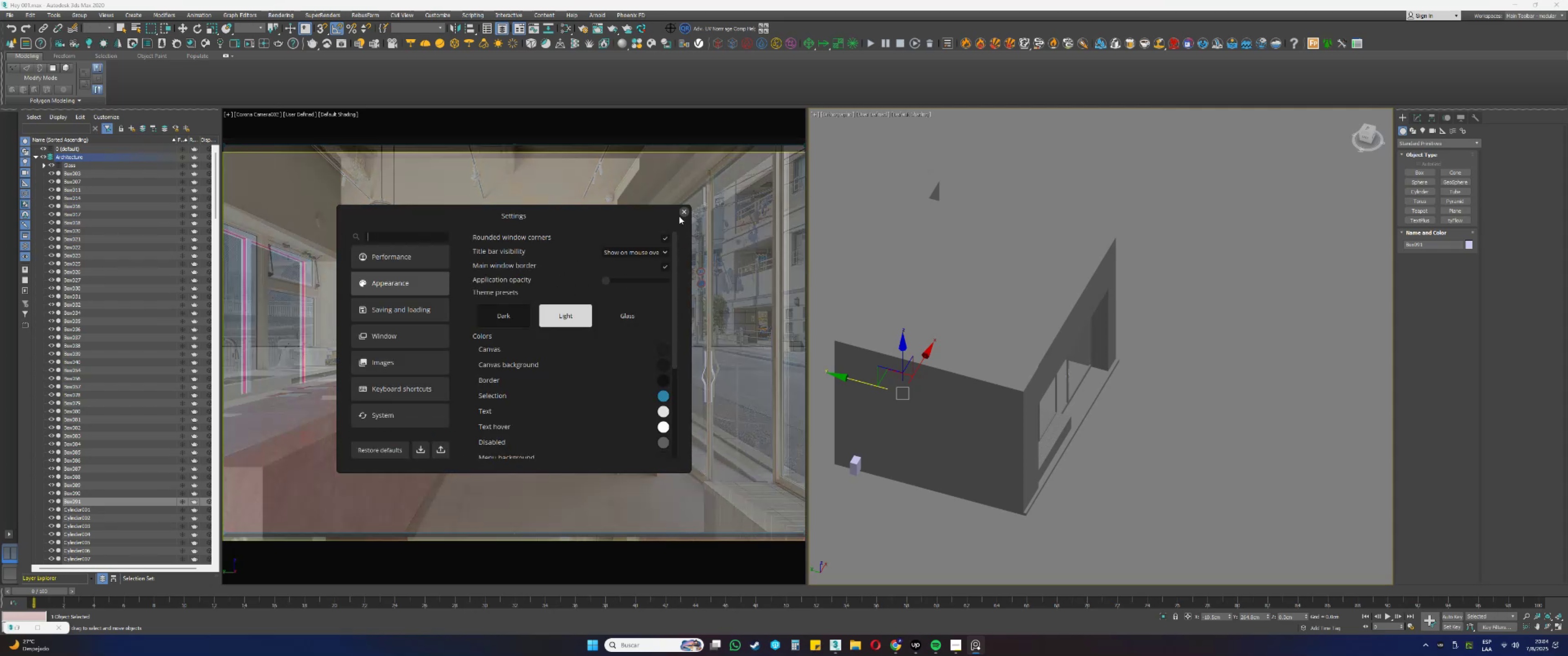 
left_click([682, 210])
 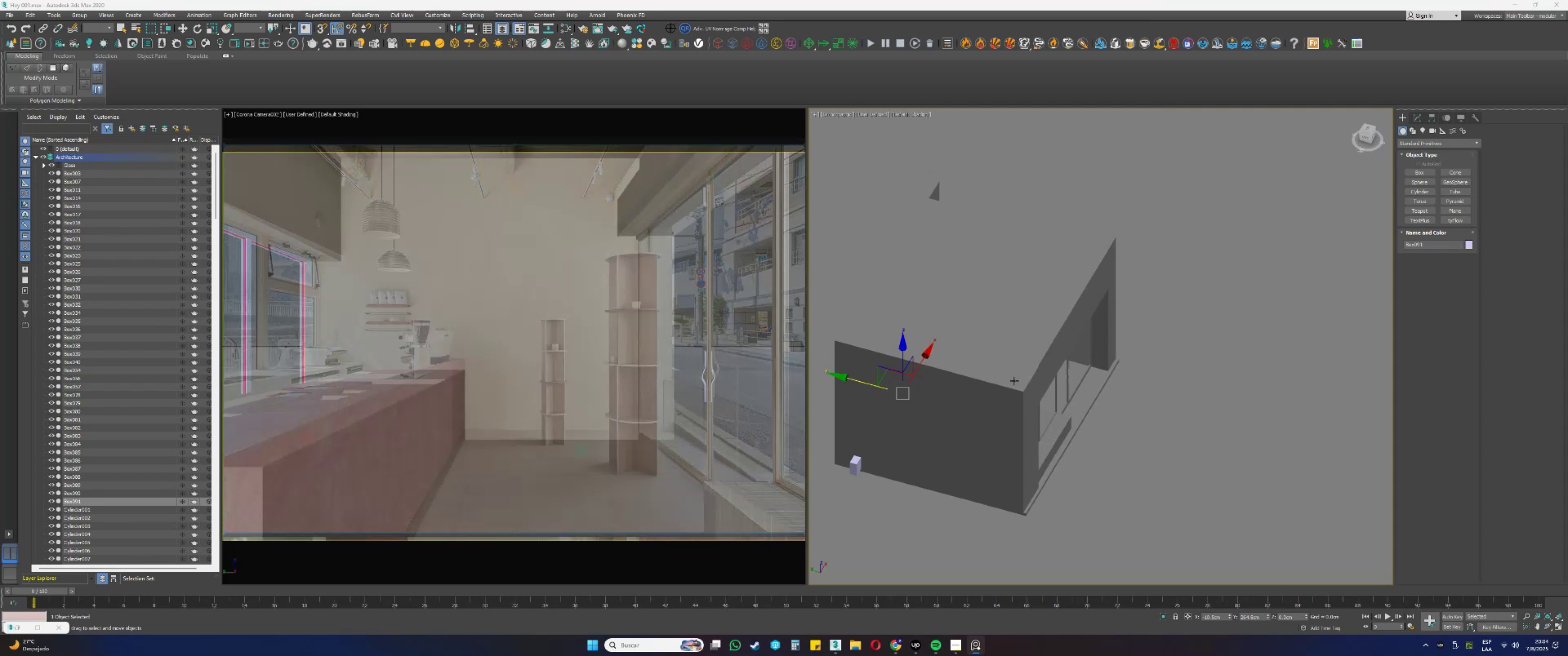 
hold_key(key=AltLeft, duration=0.66)
 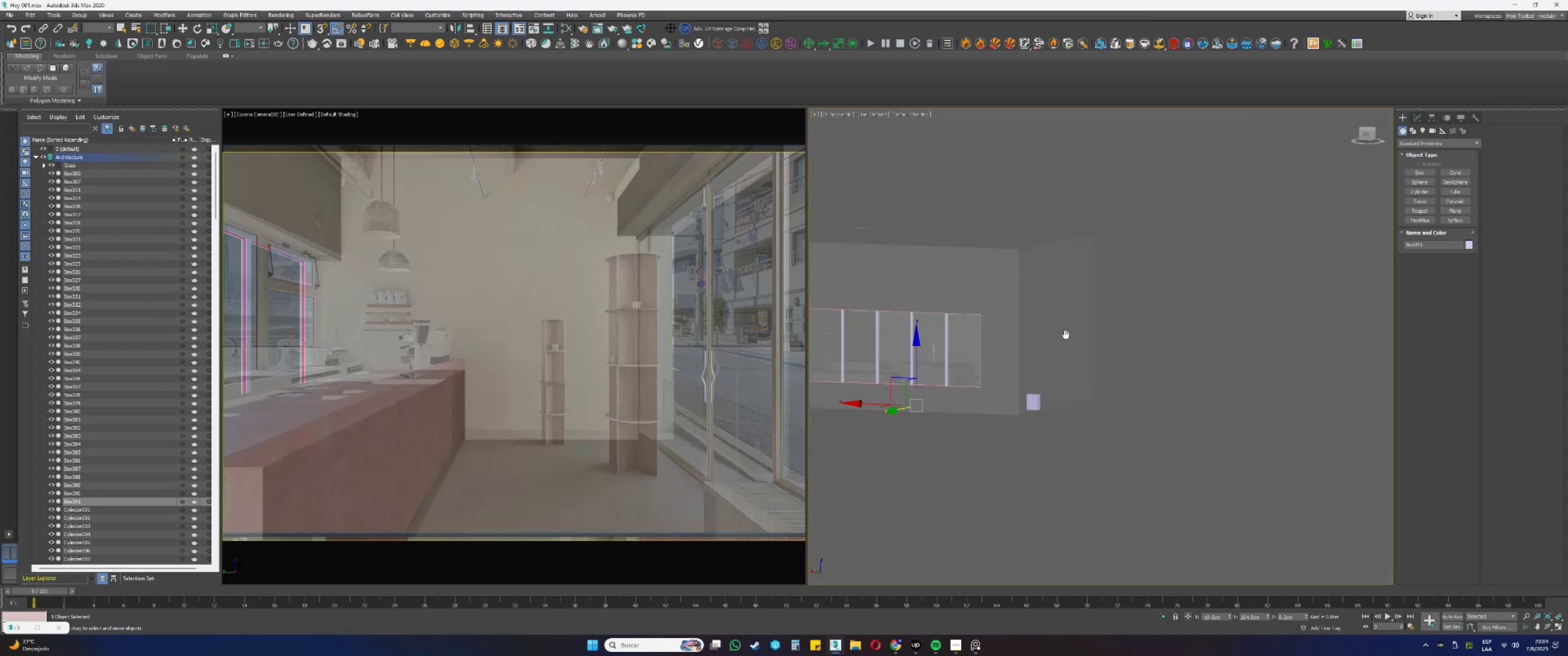 
key(Alt+AltLeft)
 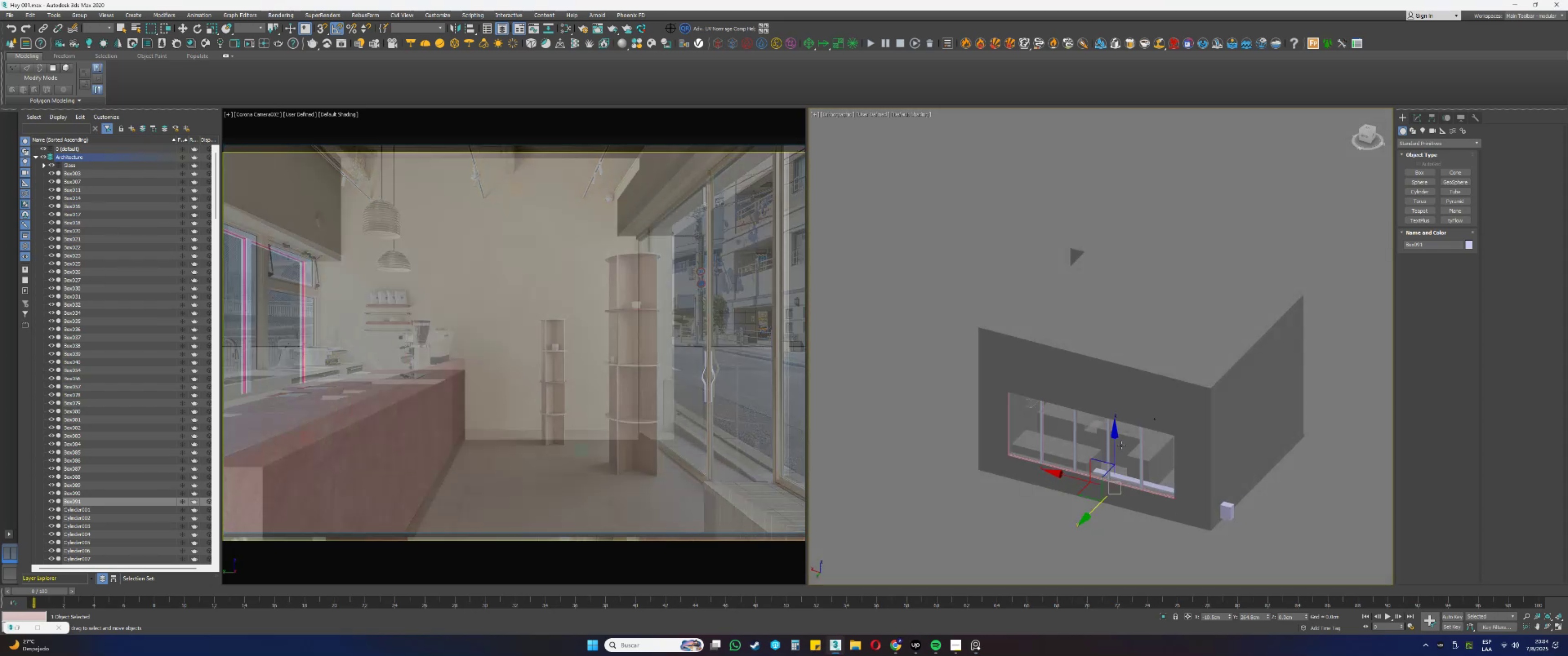 
hold_key(key=AltLeft, duration=0.42)
 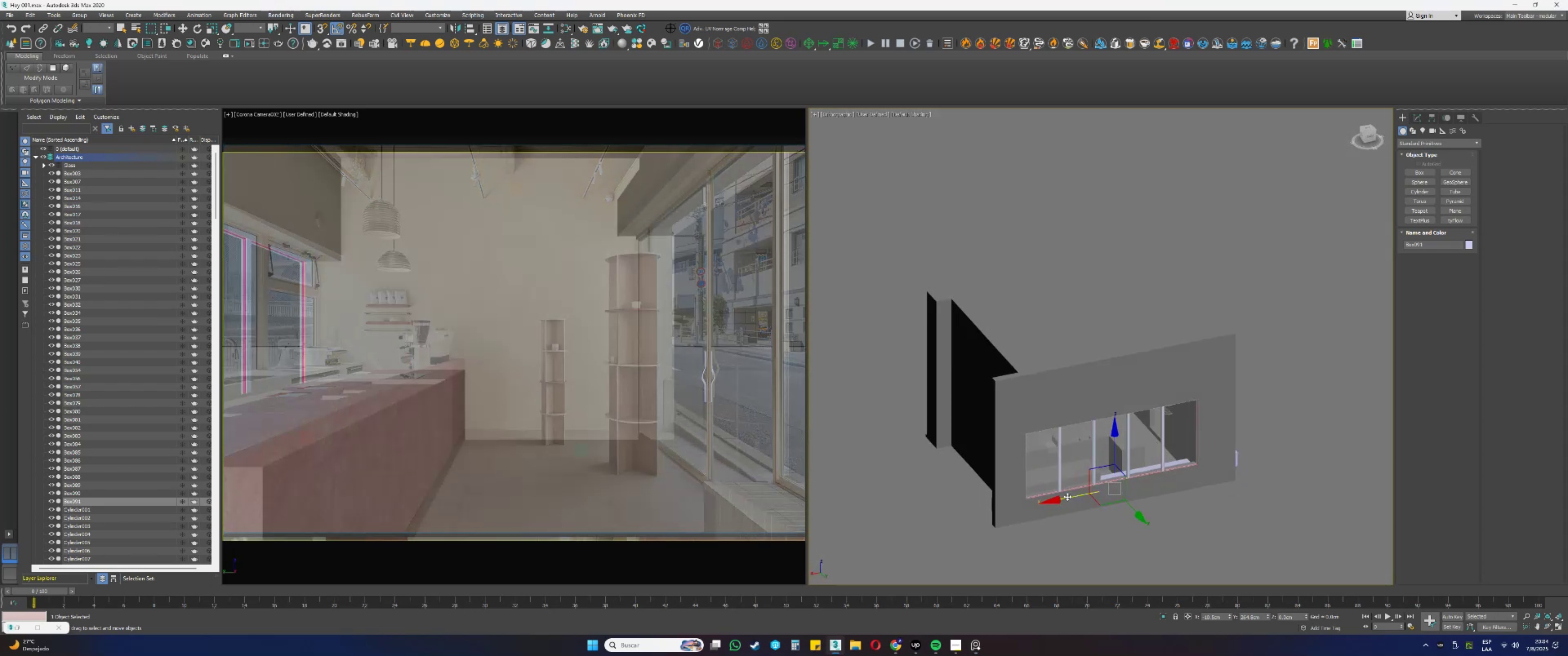 
key(Alt+AltLeft)
 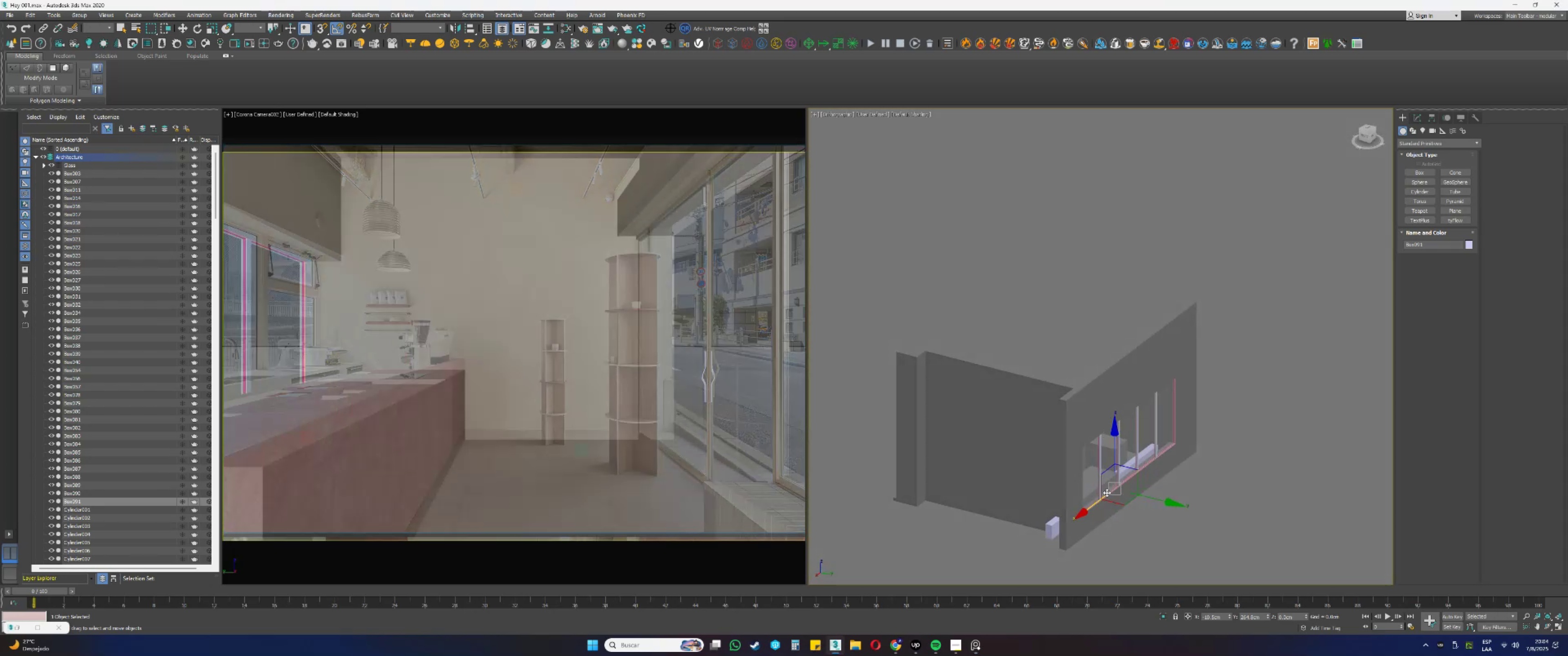 
key(Alt+AltLeft)
 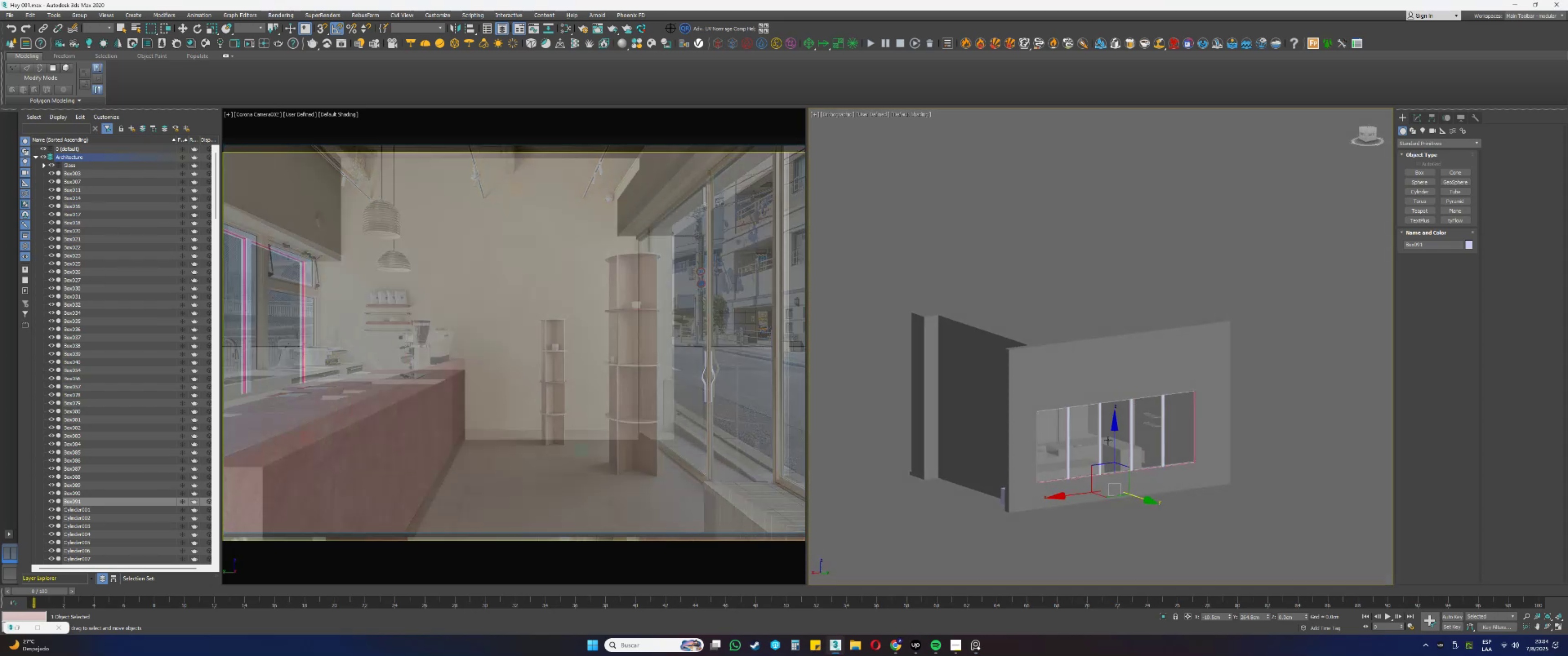 
left_click_drag(start_coordinate=[1116, 442], to_coordinate=[1120, 303])
 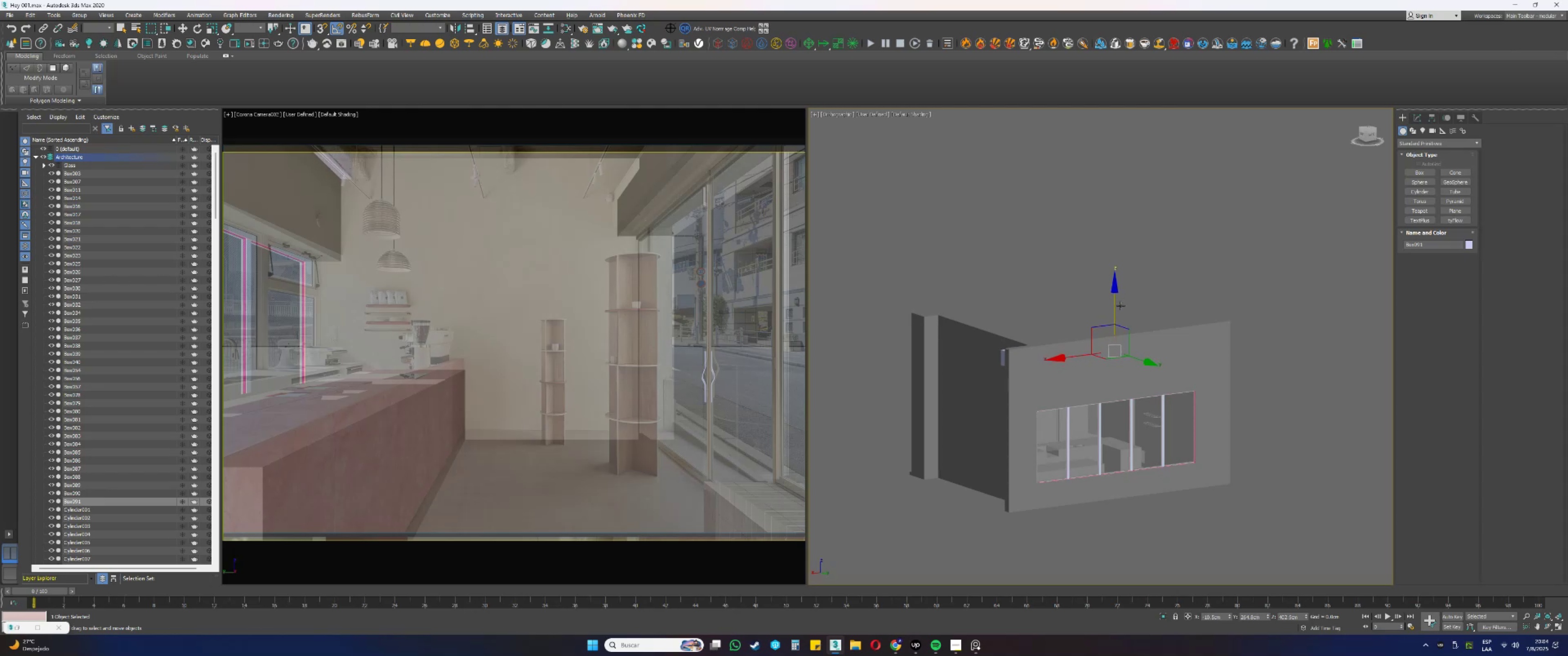 
hold_key(key=AltLeft, duration=0.78)
 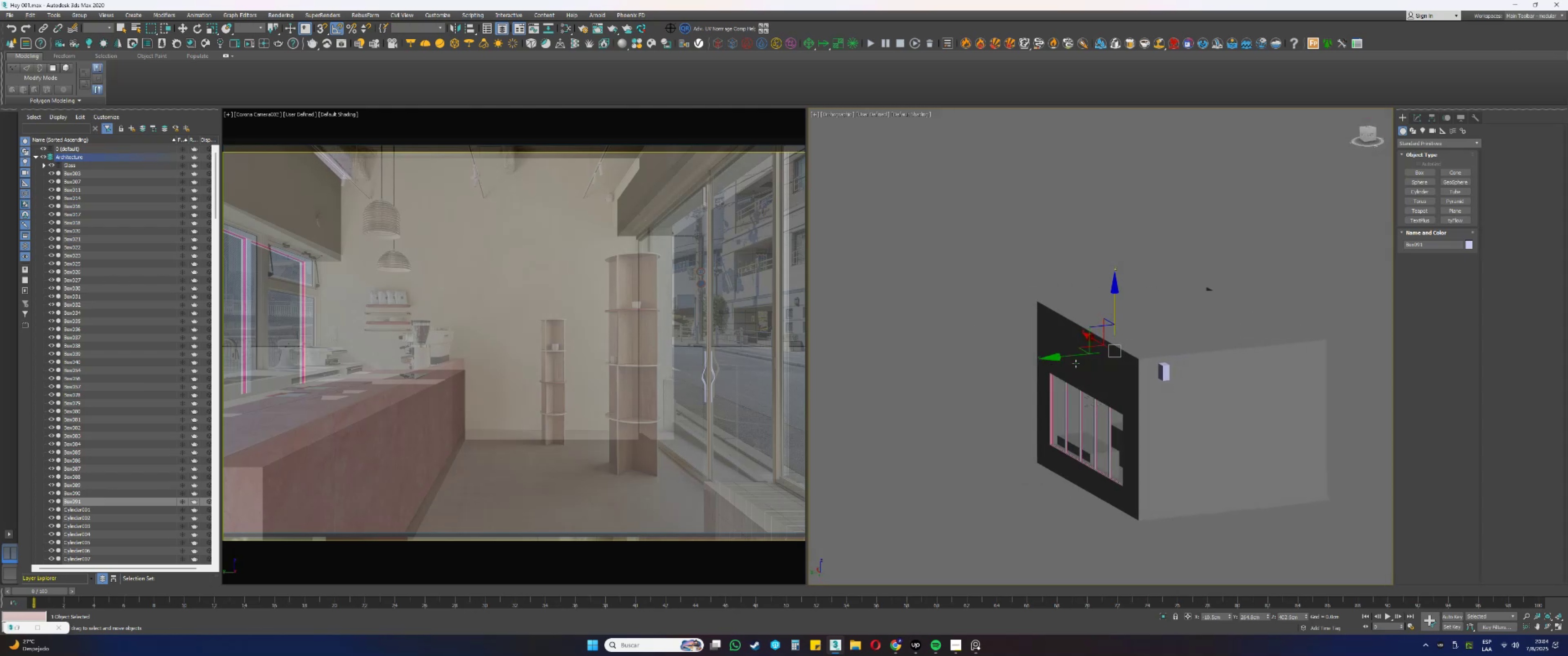 
key(Alt+AltLeft)
 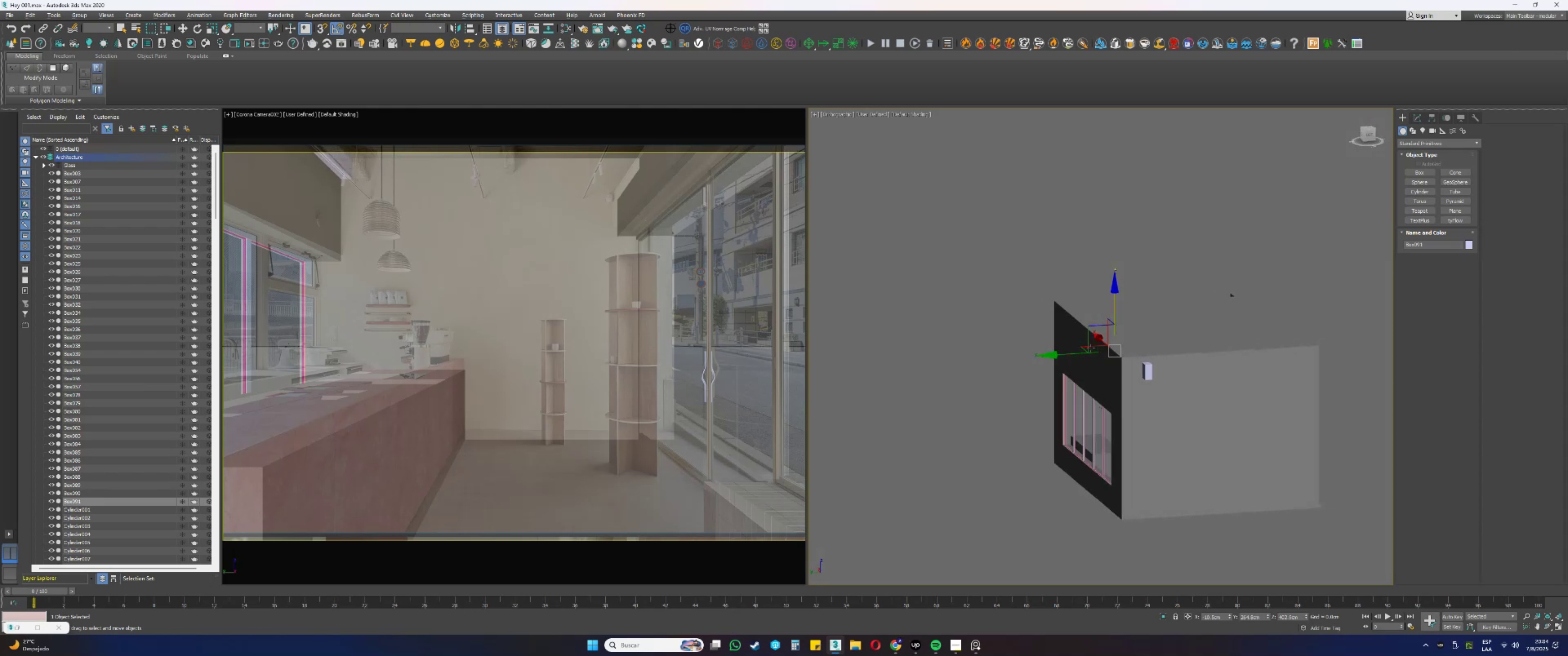 
scroll: coordinate [1097, 348], scroll_direction: up, amount: 4.0
 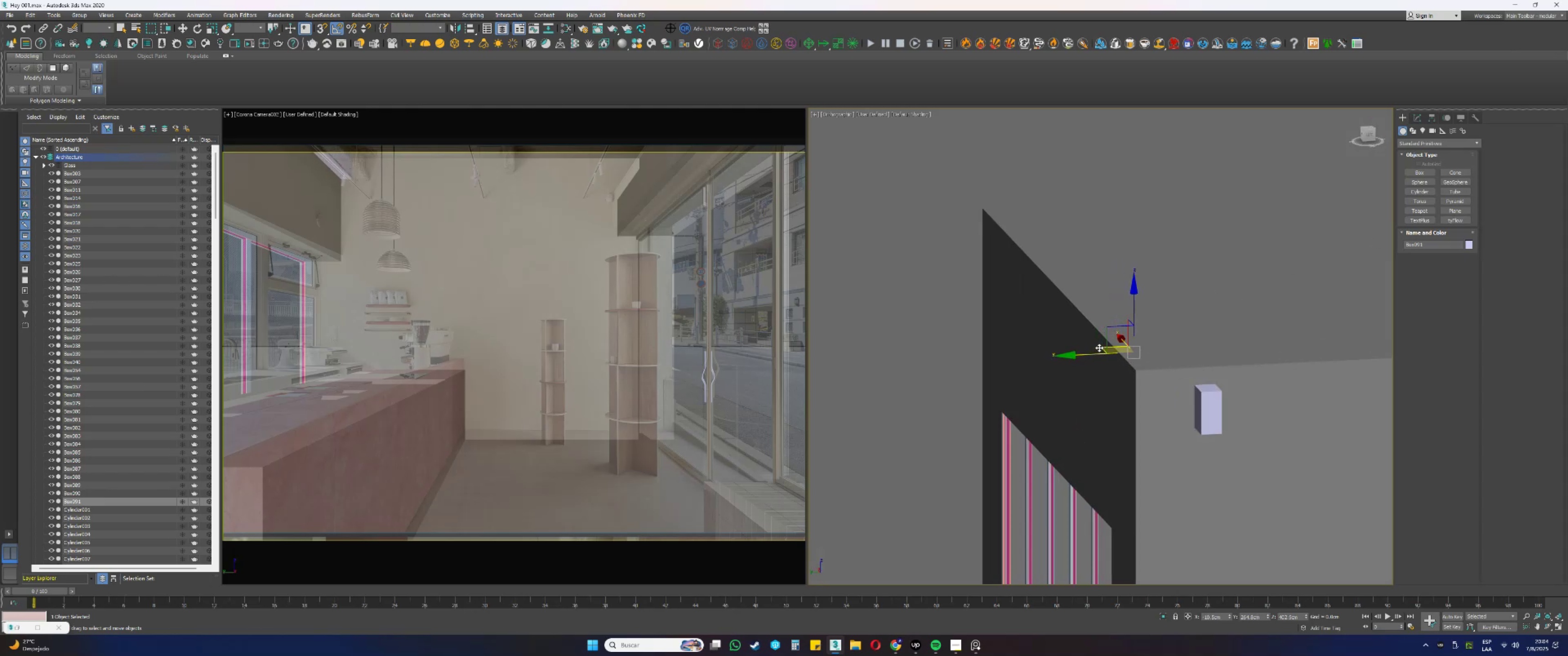 
key(Alt+AltLeft)
 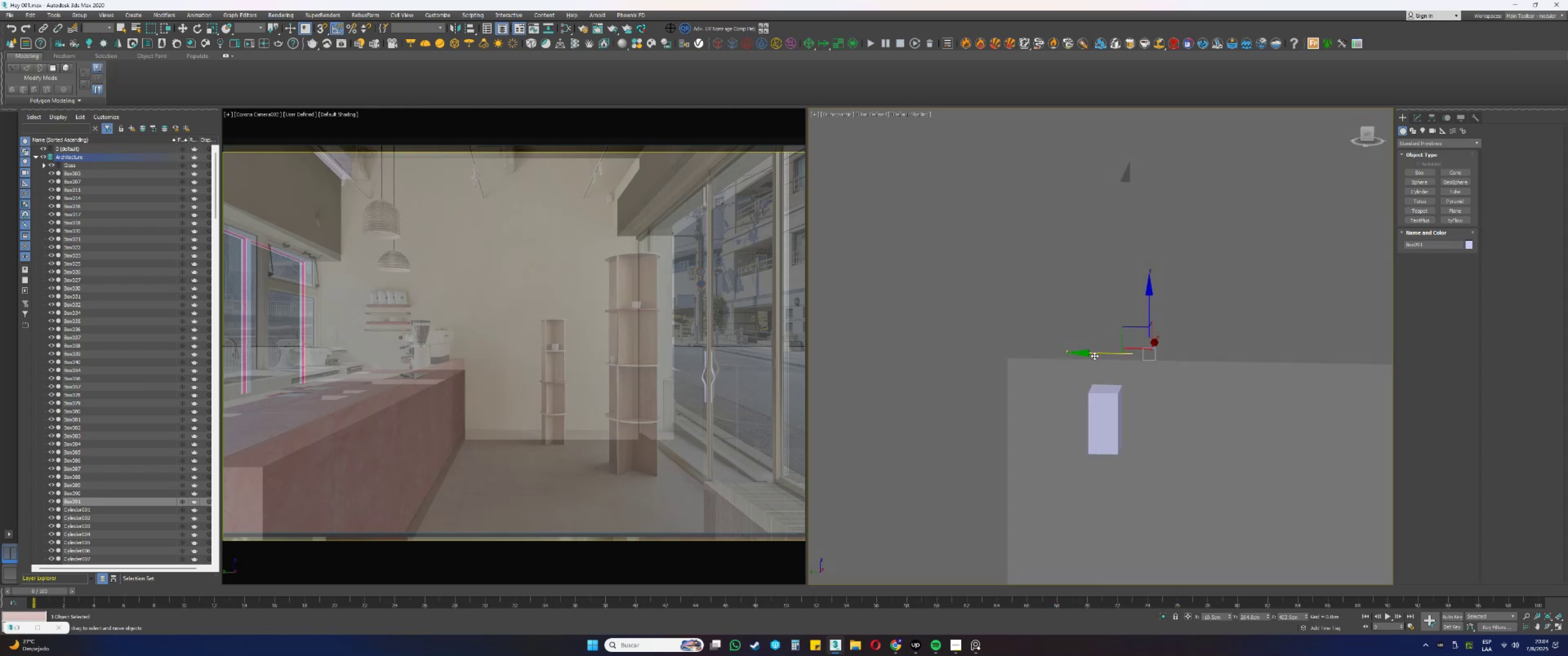 
scroll: coordinate [1105, 413], scroll_direction: up, amount: 1.0
 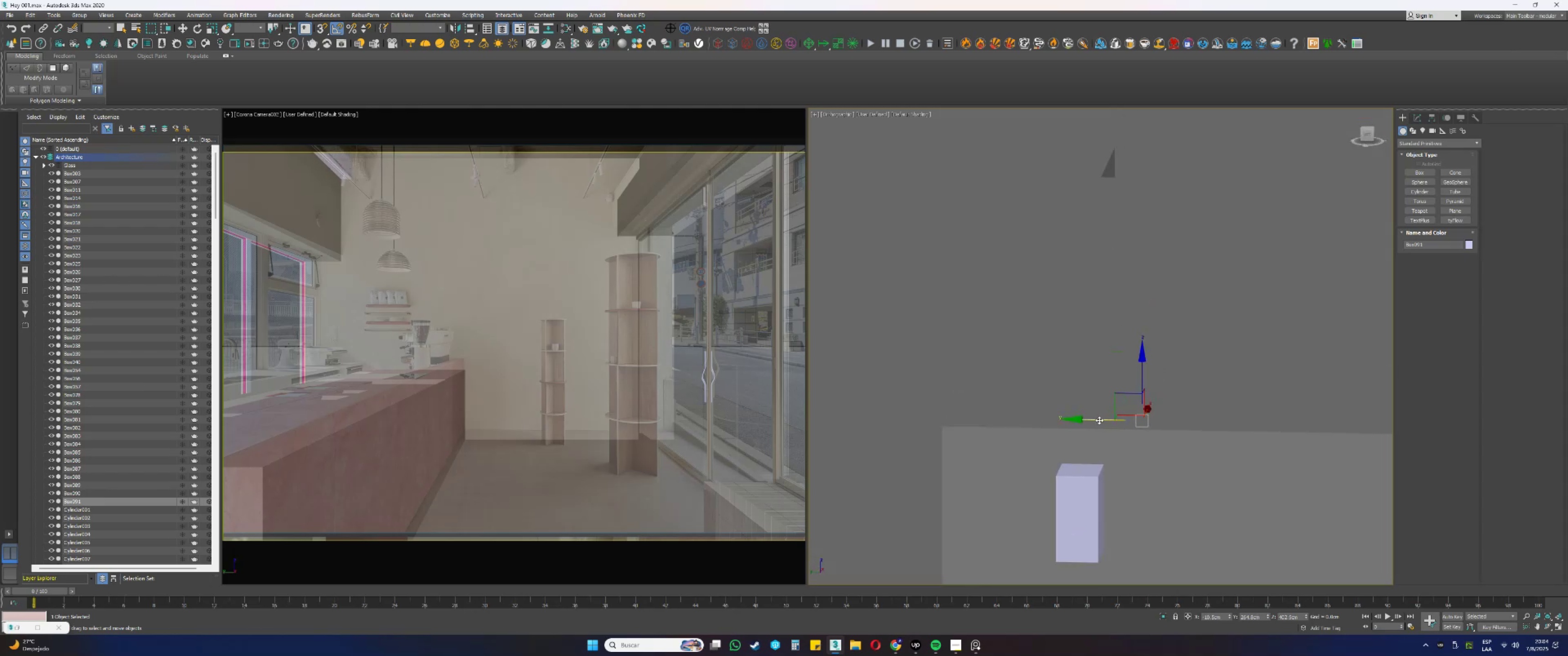 
left_click_drag(start_coordinate=[1097, 420], to_coordinate=[1568, 379])
 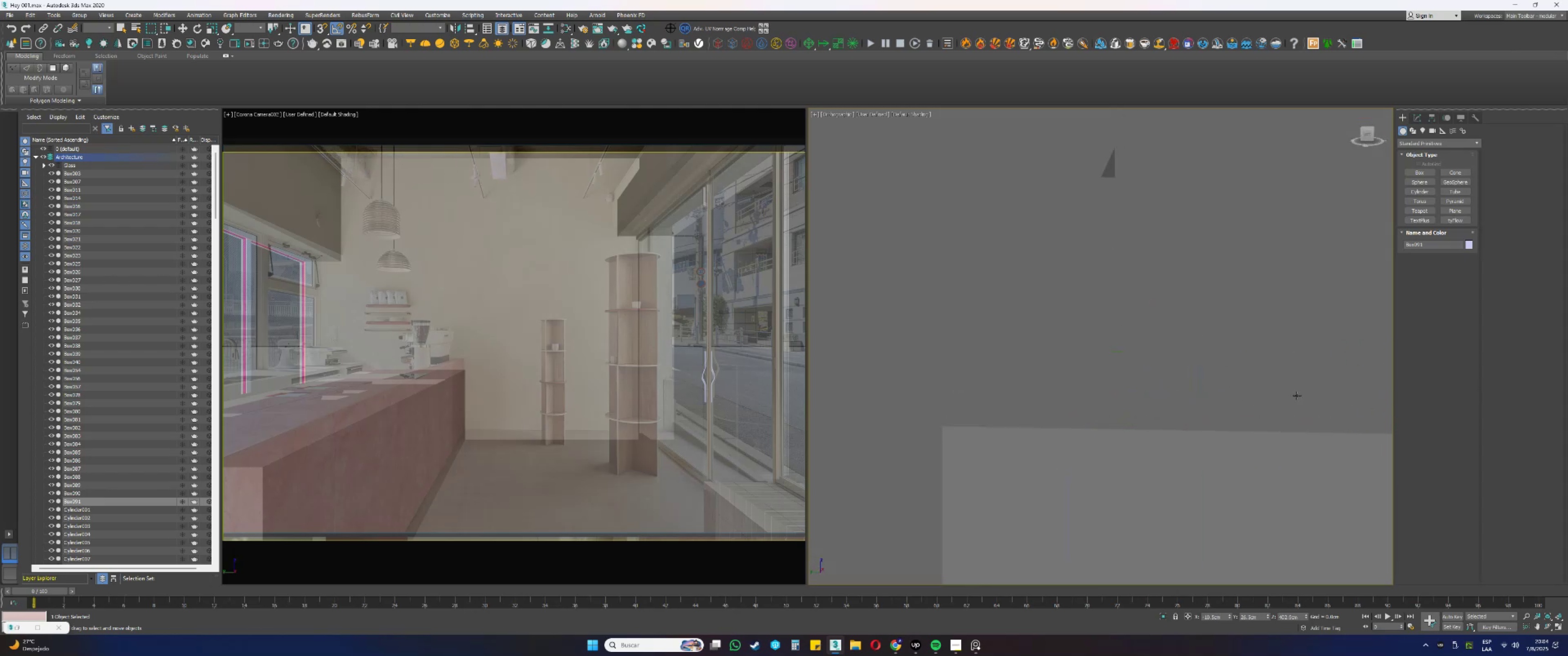 
scroll: coordinate [1132, 393], scroll_direction: down, amount: 2.0
 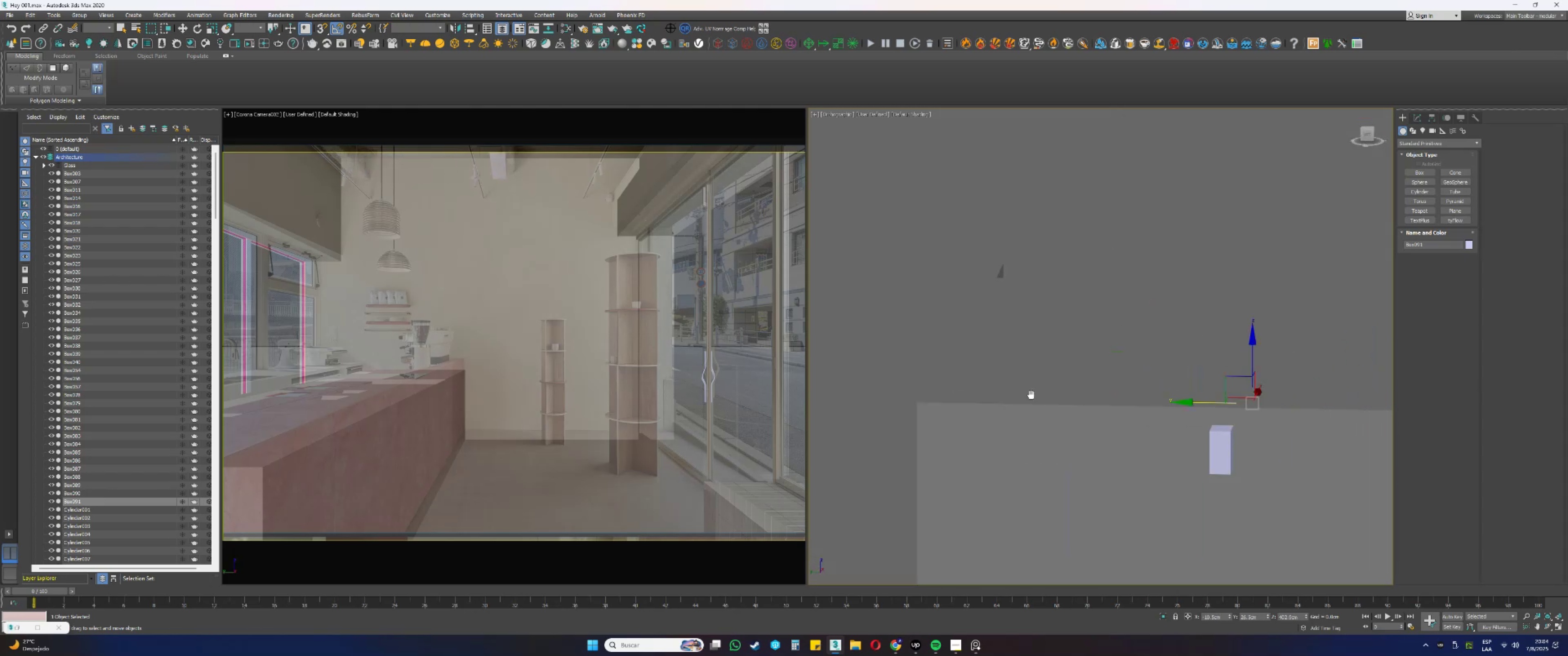 
scroll: coordinate [1167, 411], scroll_direction: up, amount: 3.0
 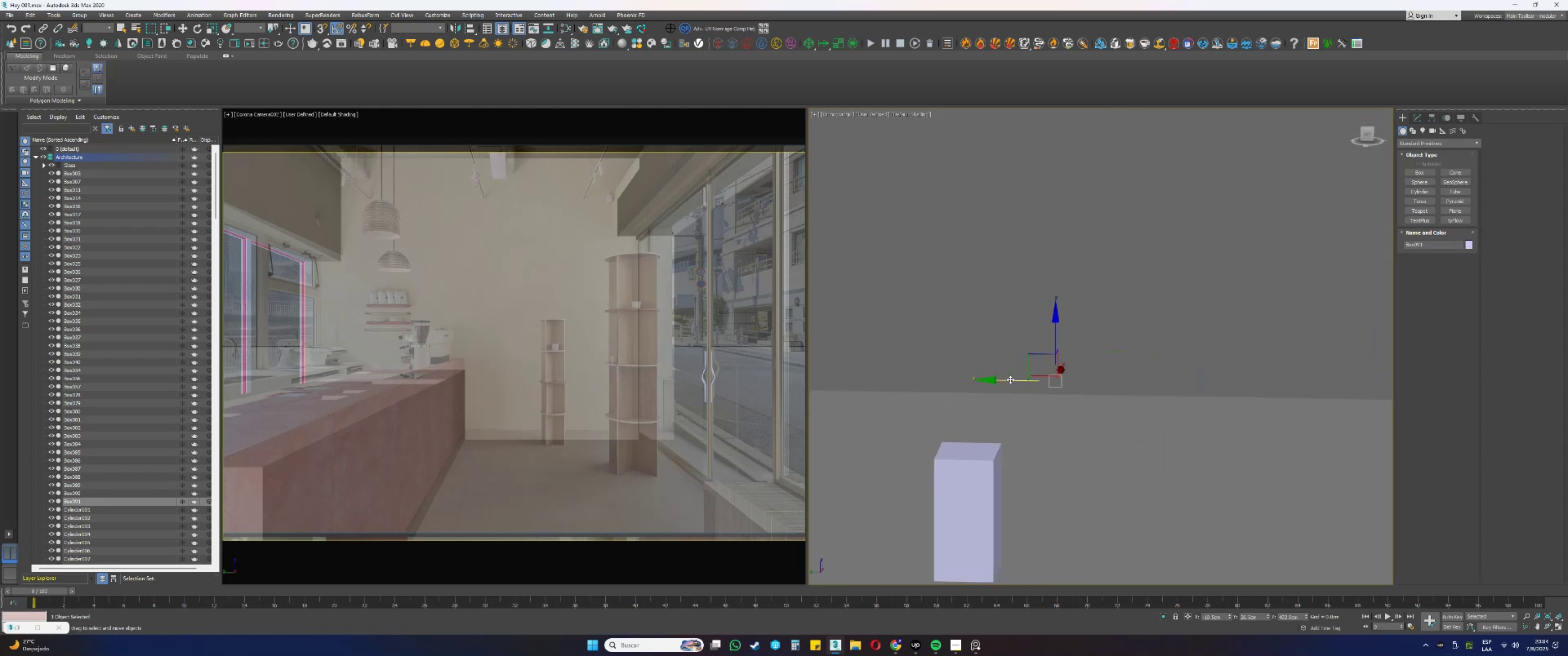 
left_click_drag(start_coordinate=[1007, 381], to_coordinate=[1049, 384])
 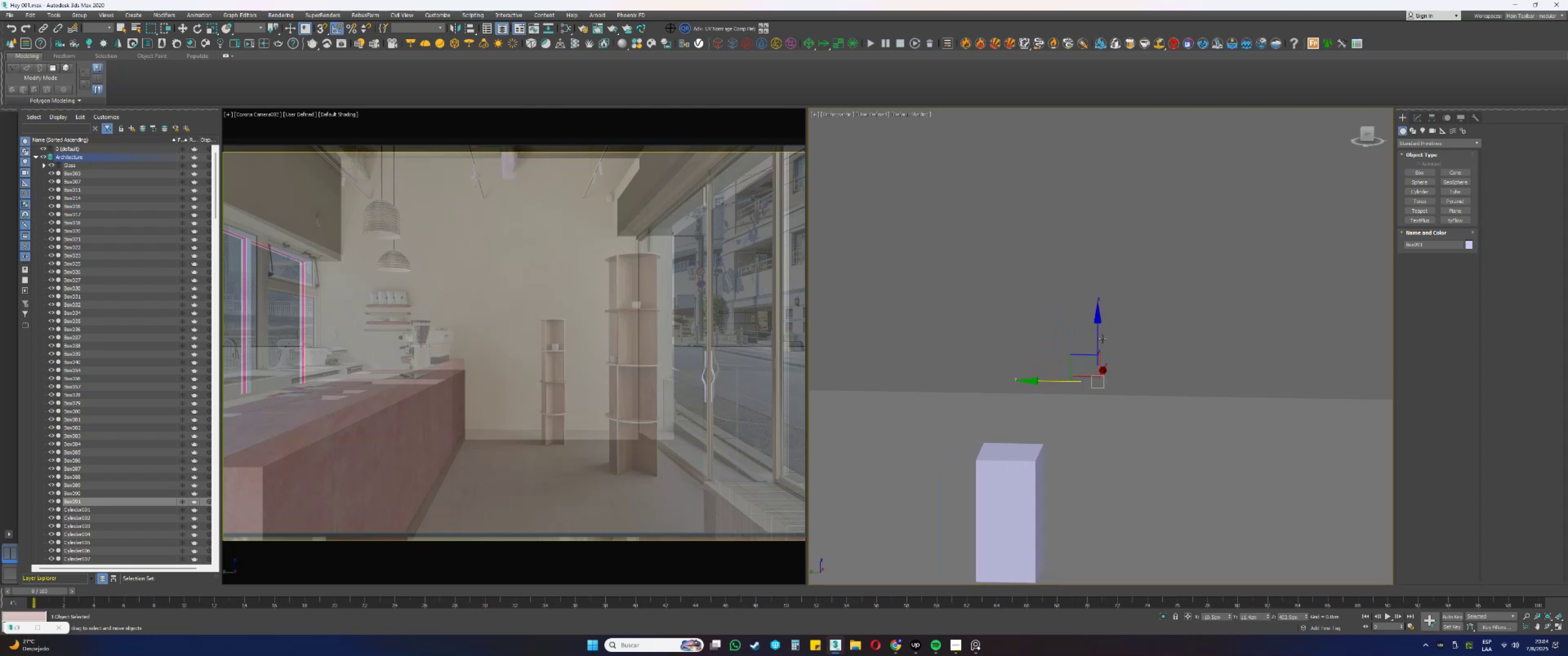 
left_click_drag(start_coordinate=[1097, 336], to_coordinate=[1086, 318])
 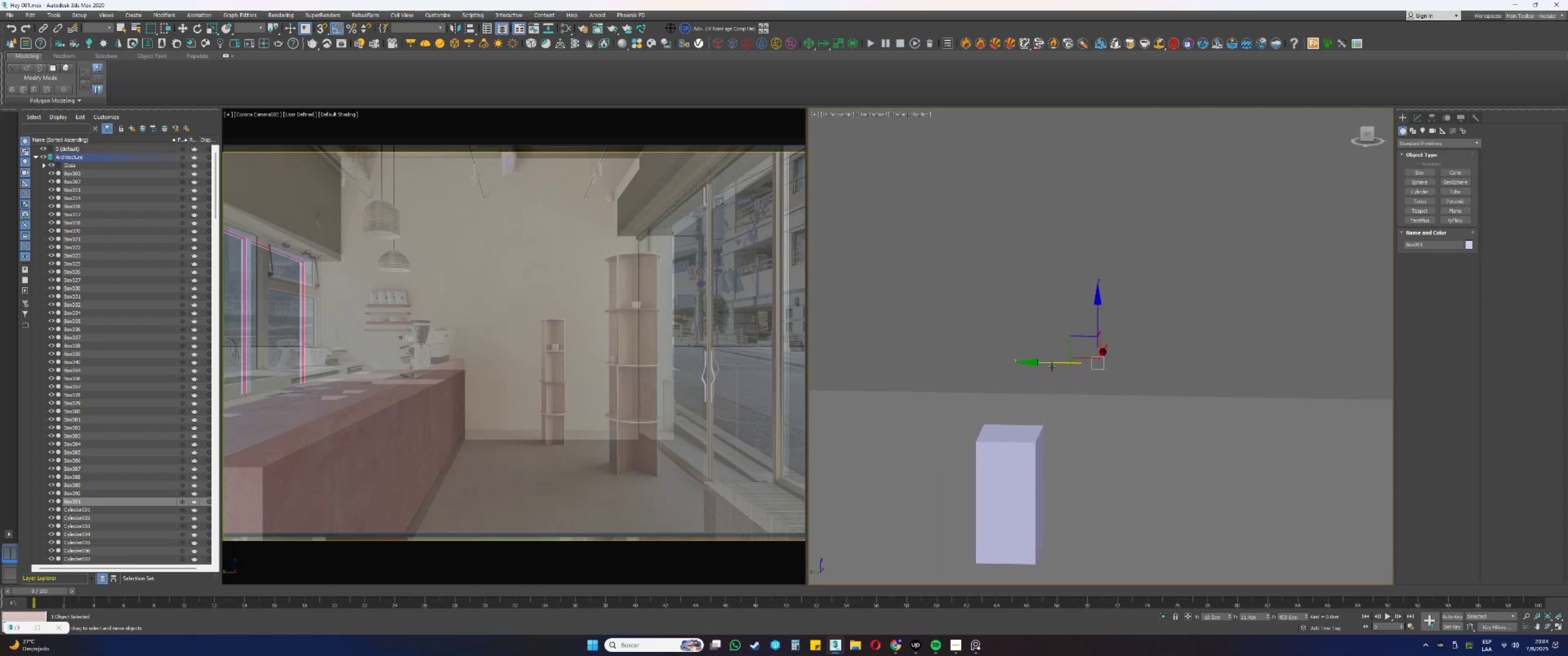 
scroll: coordinate [1097, 388], scroll_direction: down, amount: 7.0
 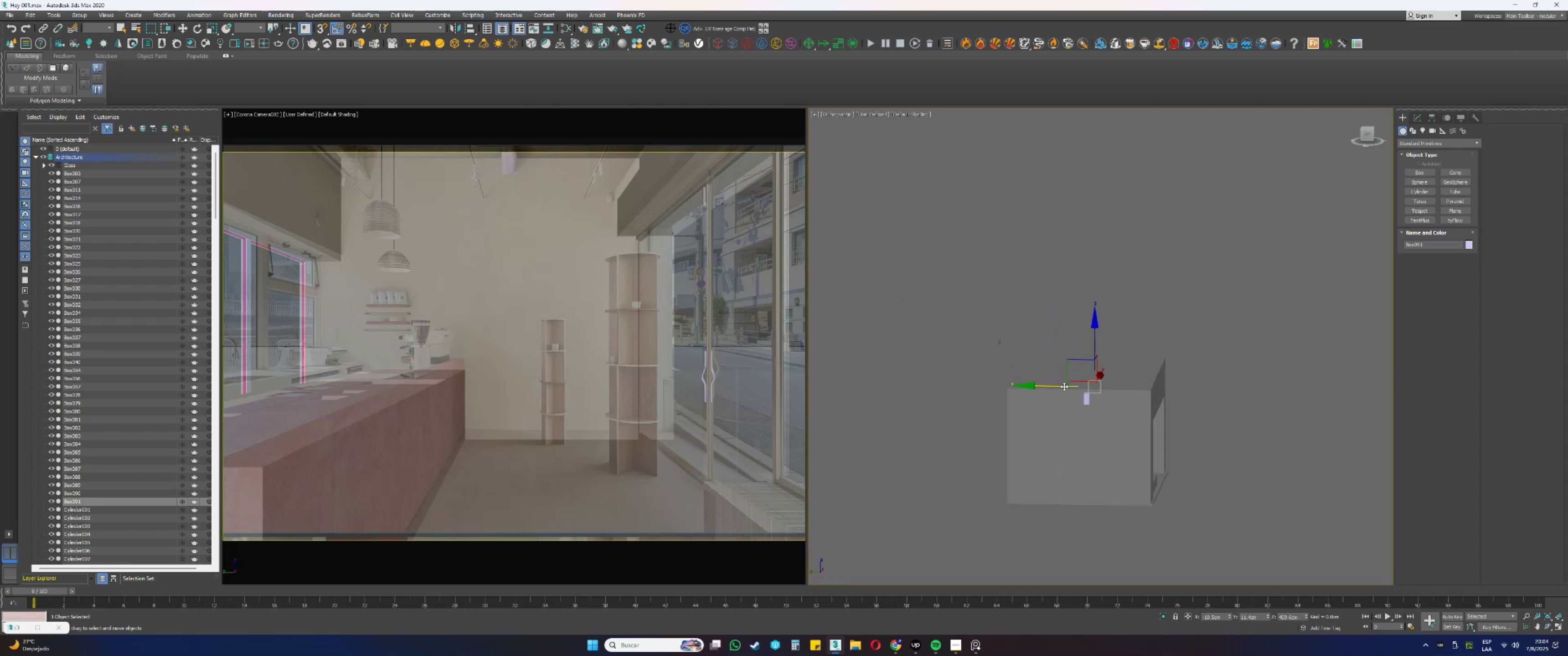 
left_click_drag(start_coordinate=[1056, 386], to_coordinate=[1000, 381])
 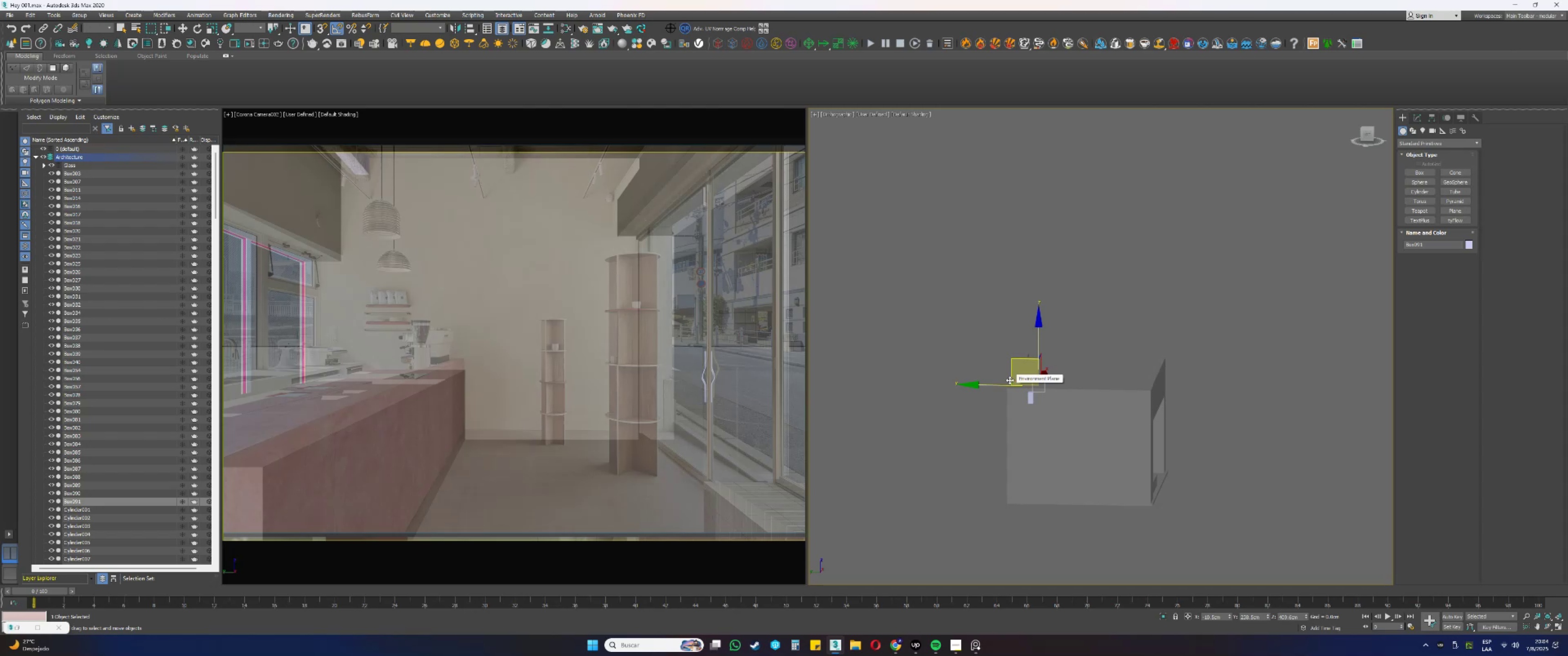 
scroll: coordinate [982, 417], scroll_direction: up, amount: 5.0
 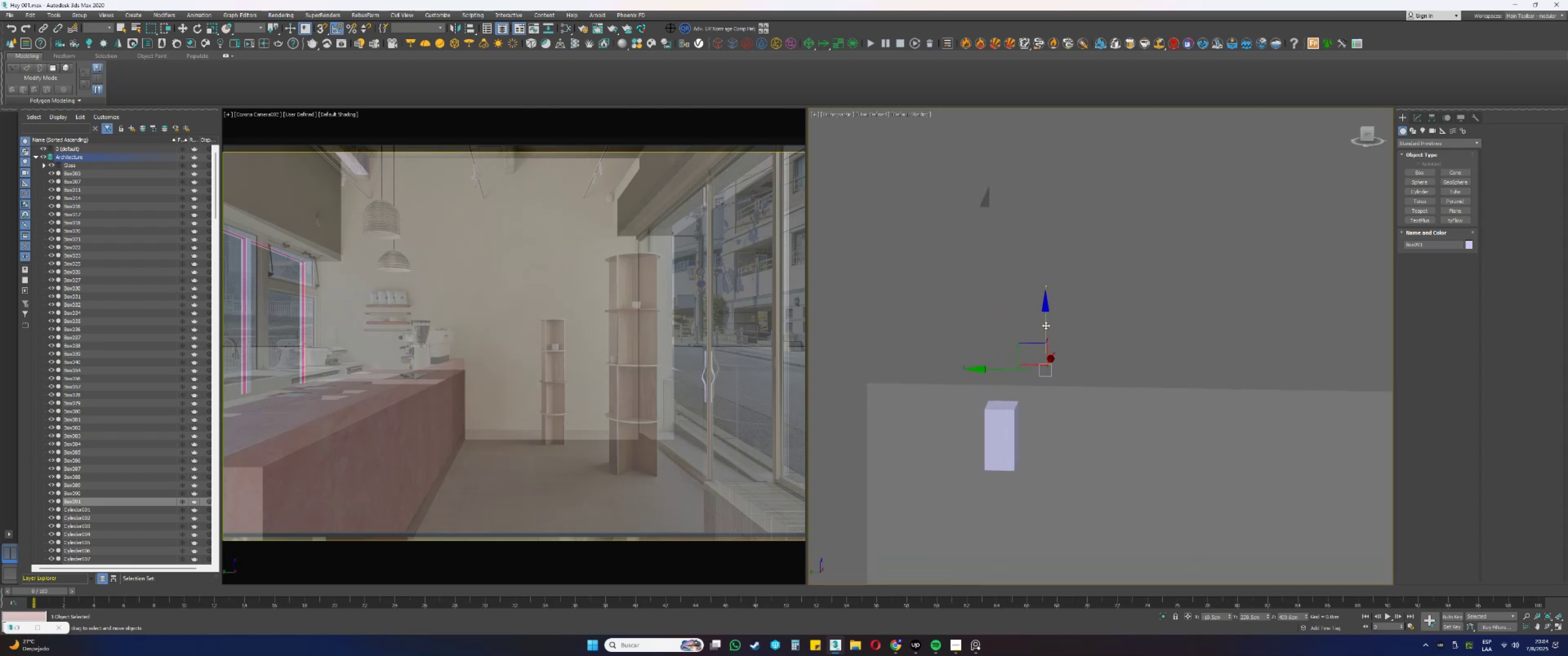 
left_click_drag(start_coordinate=[1046, 325], to_coordinate=[1054, 337])
 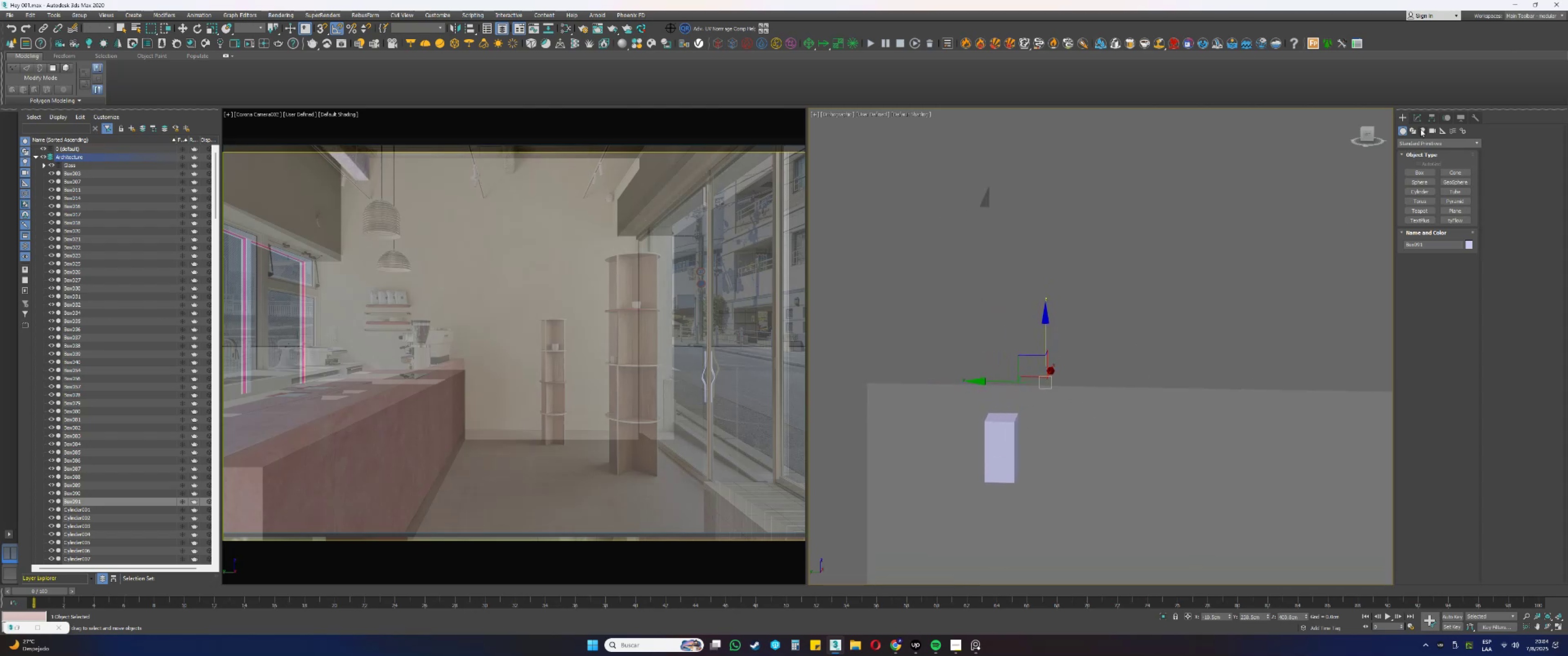 
left_click([1419, 118])
 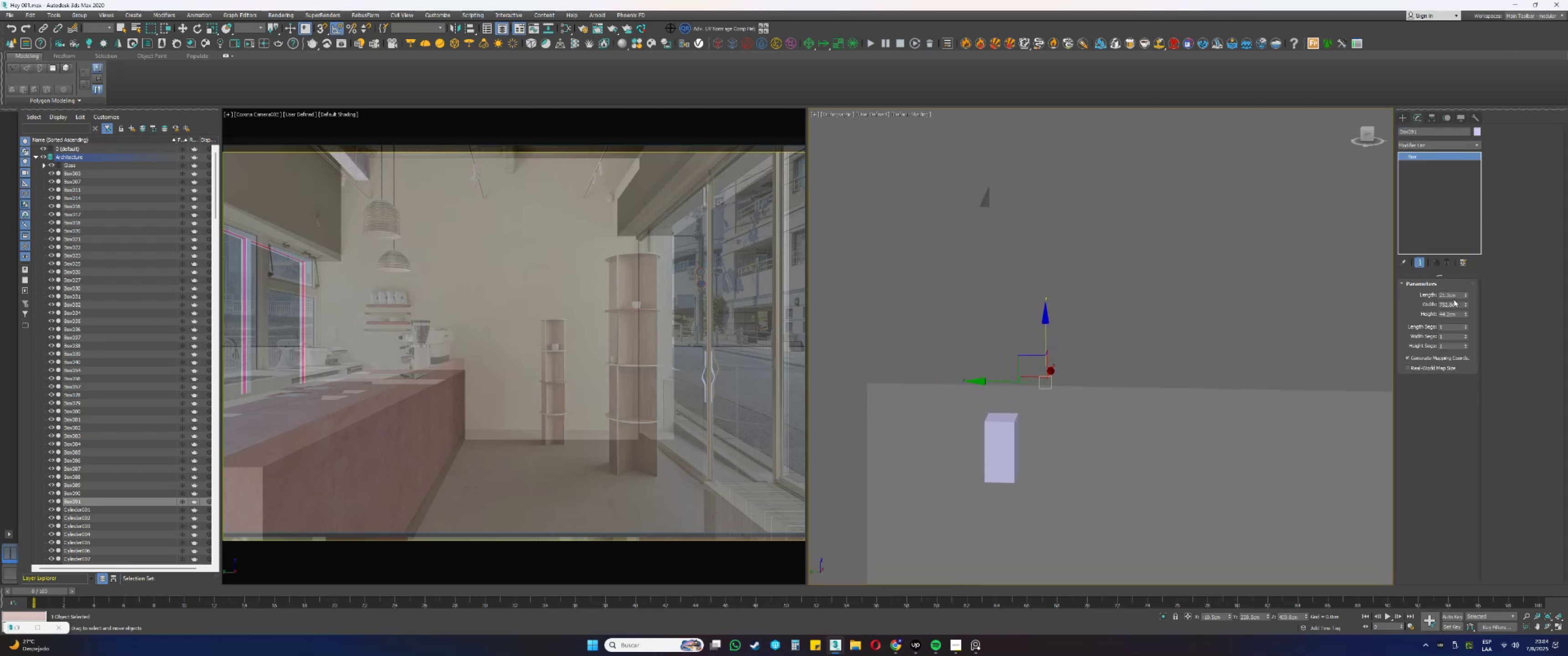 
left_click_drag(start_coordinate=[1460, 297], to_coordinate=[1384, 293])
 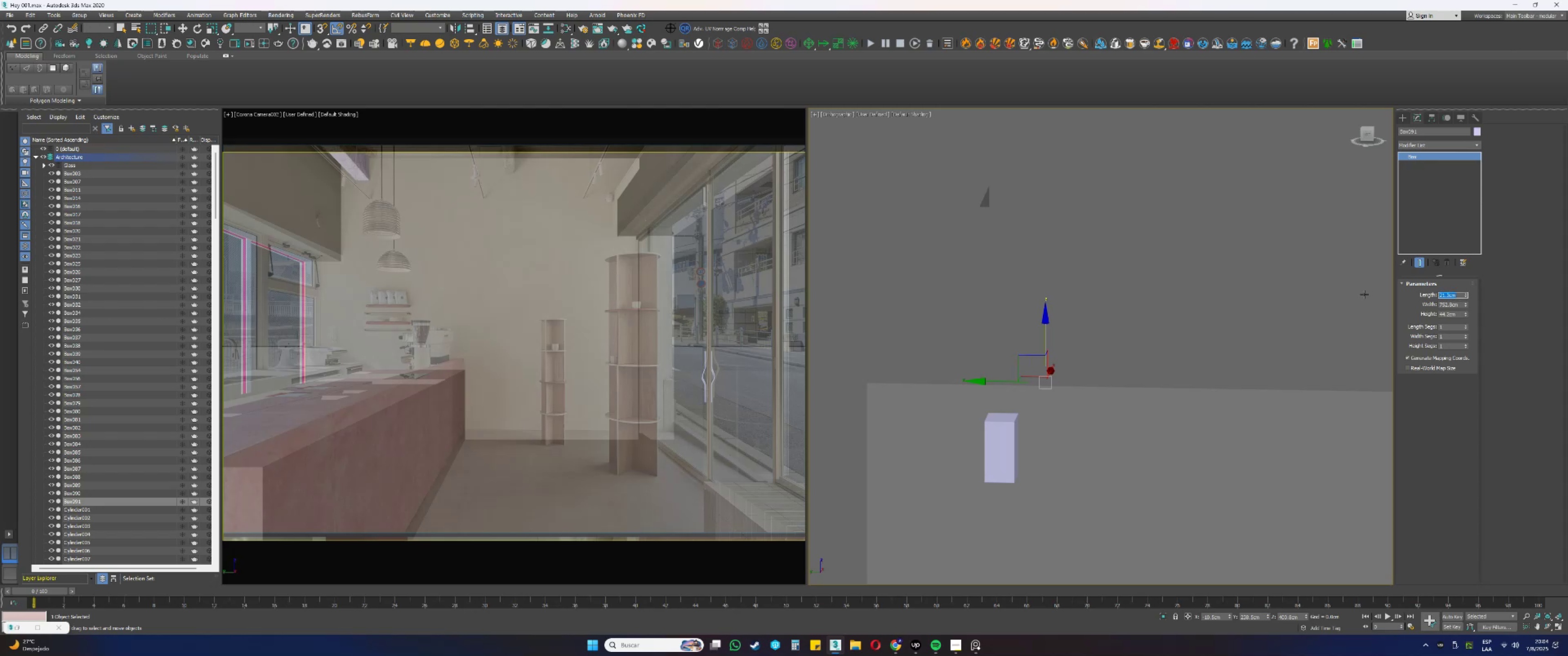 
key(Numpad2)
 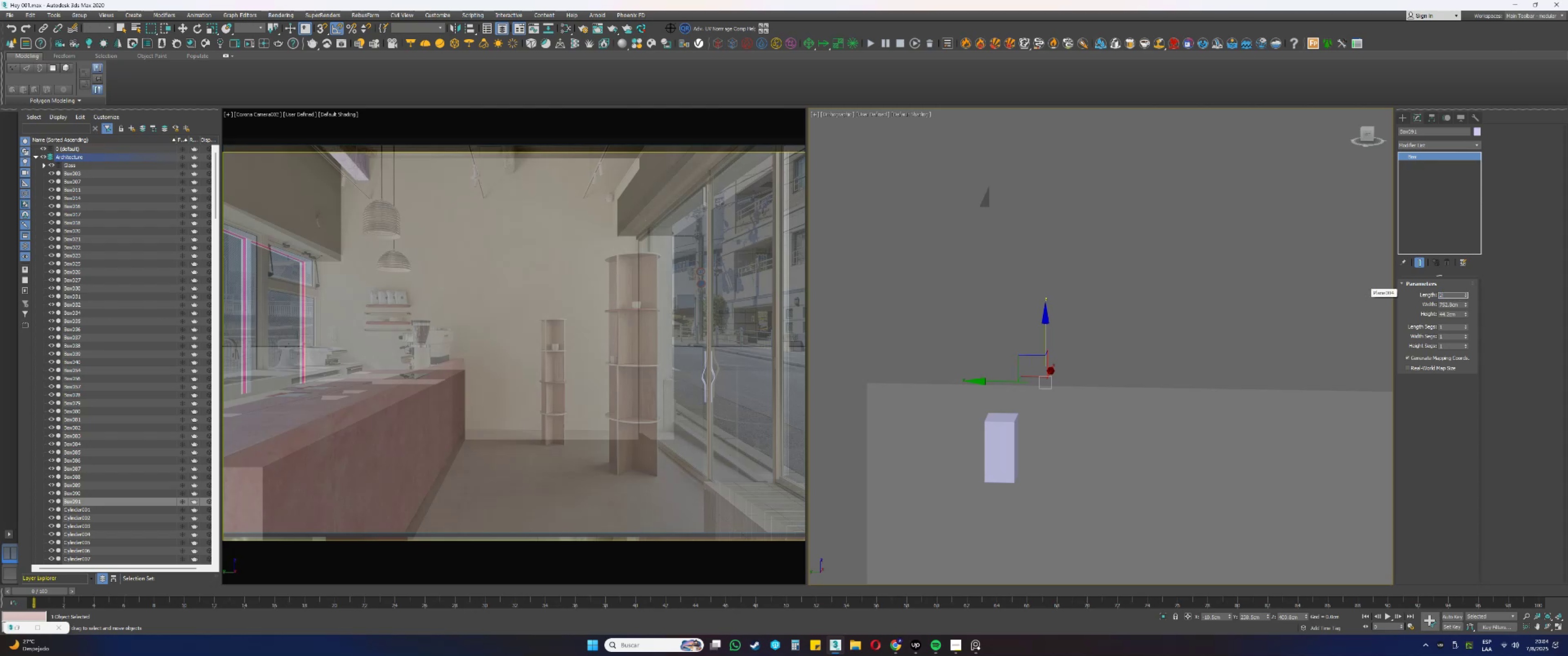 
key(Numpad4)
 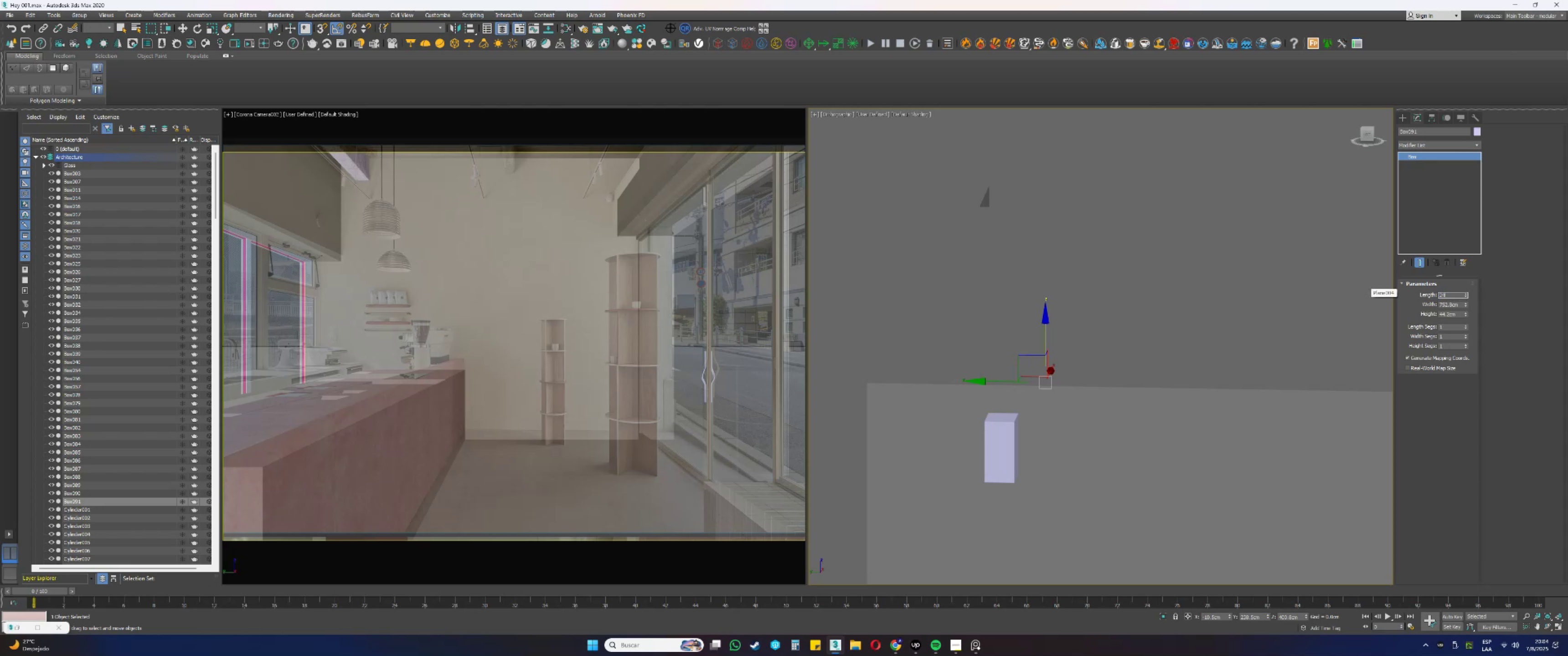 
key(NumpadEnter)
 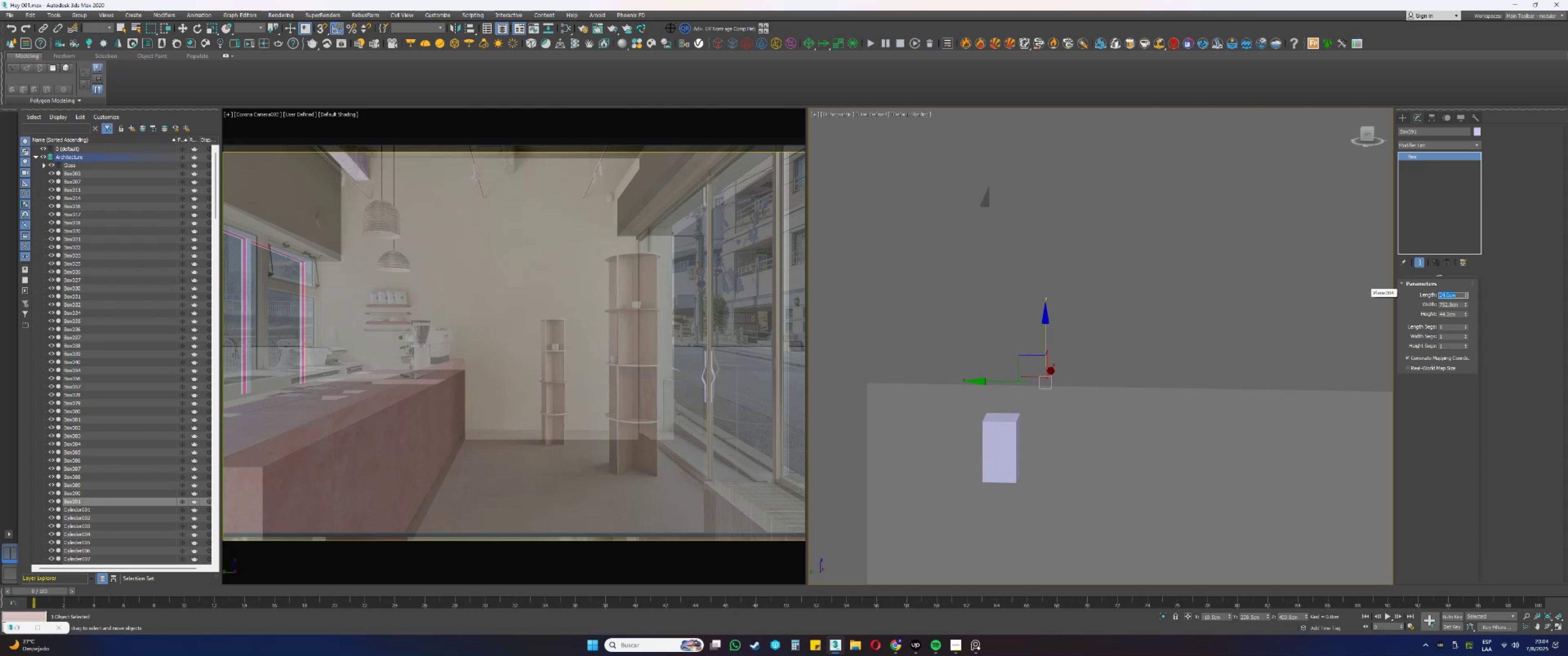 
key(Numpad2)
 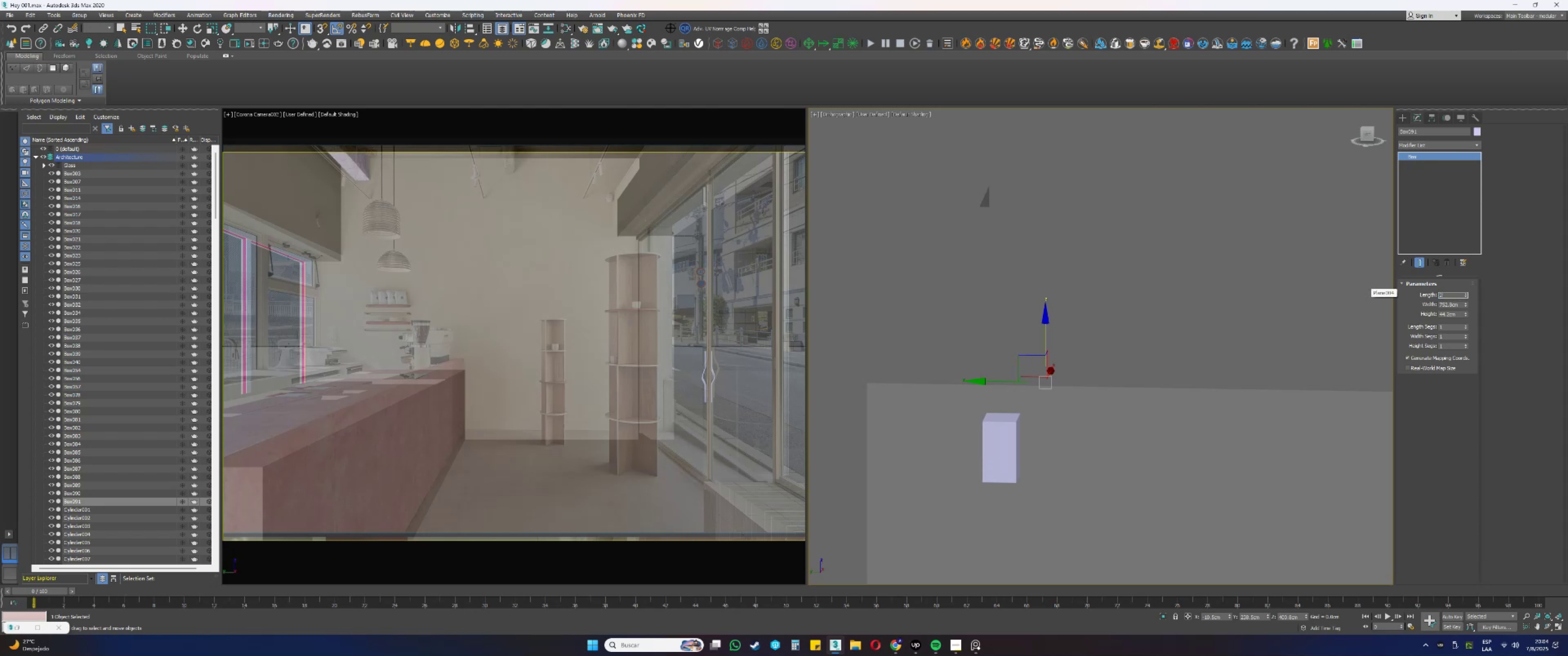 
key(Numpad2)
 